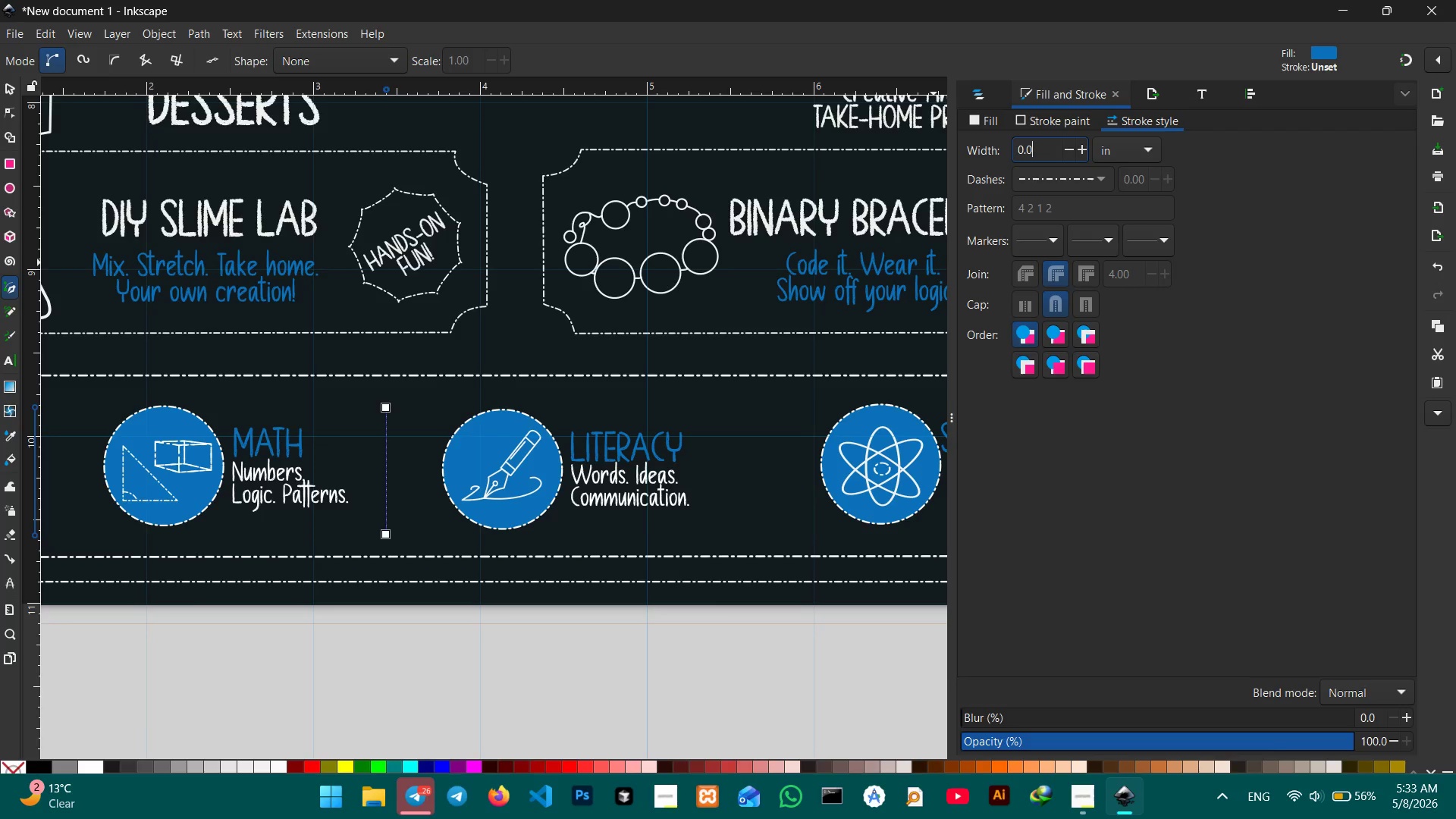 
key(Backspace)
 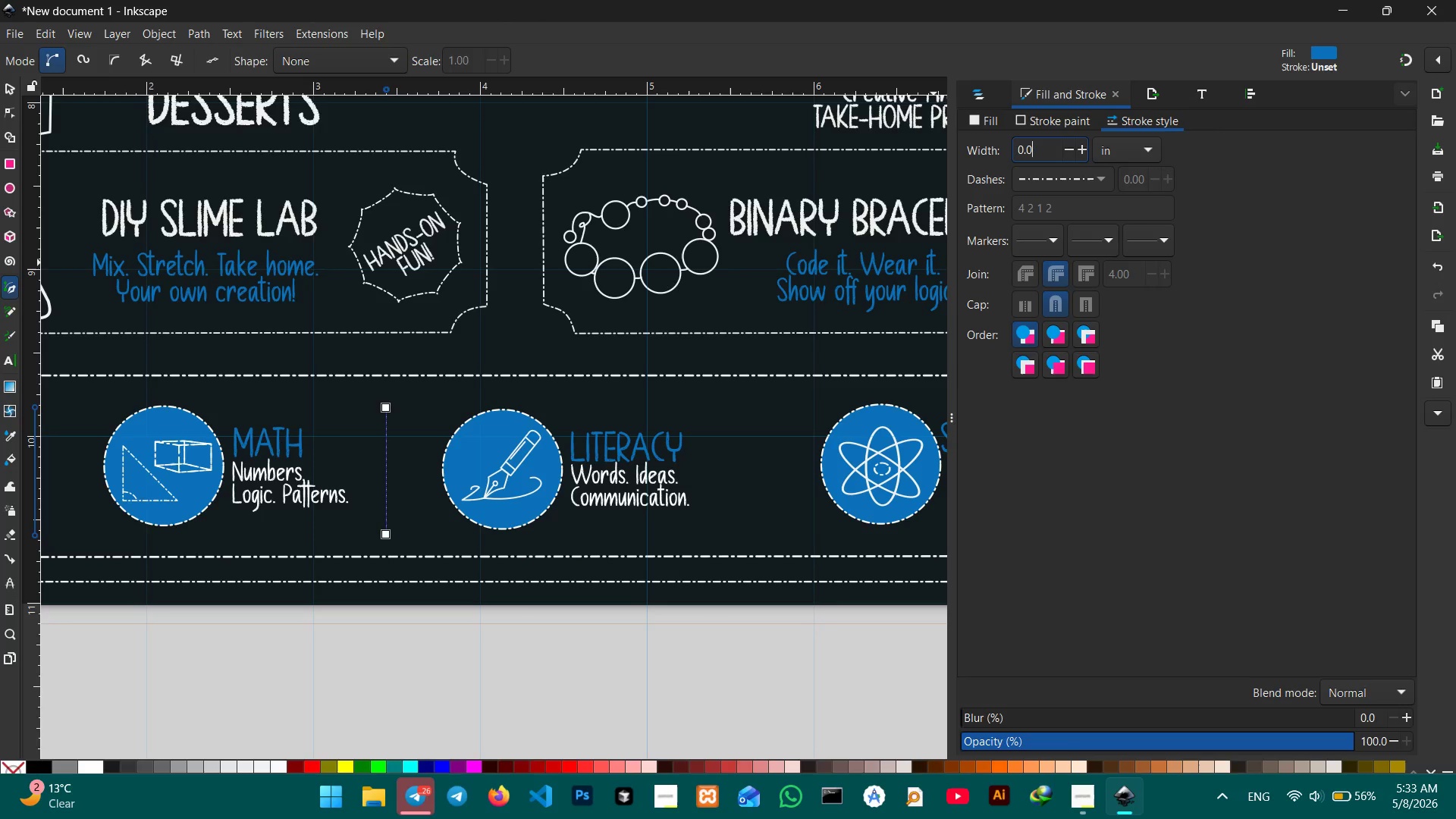 
key(Numpad5)
 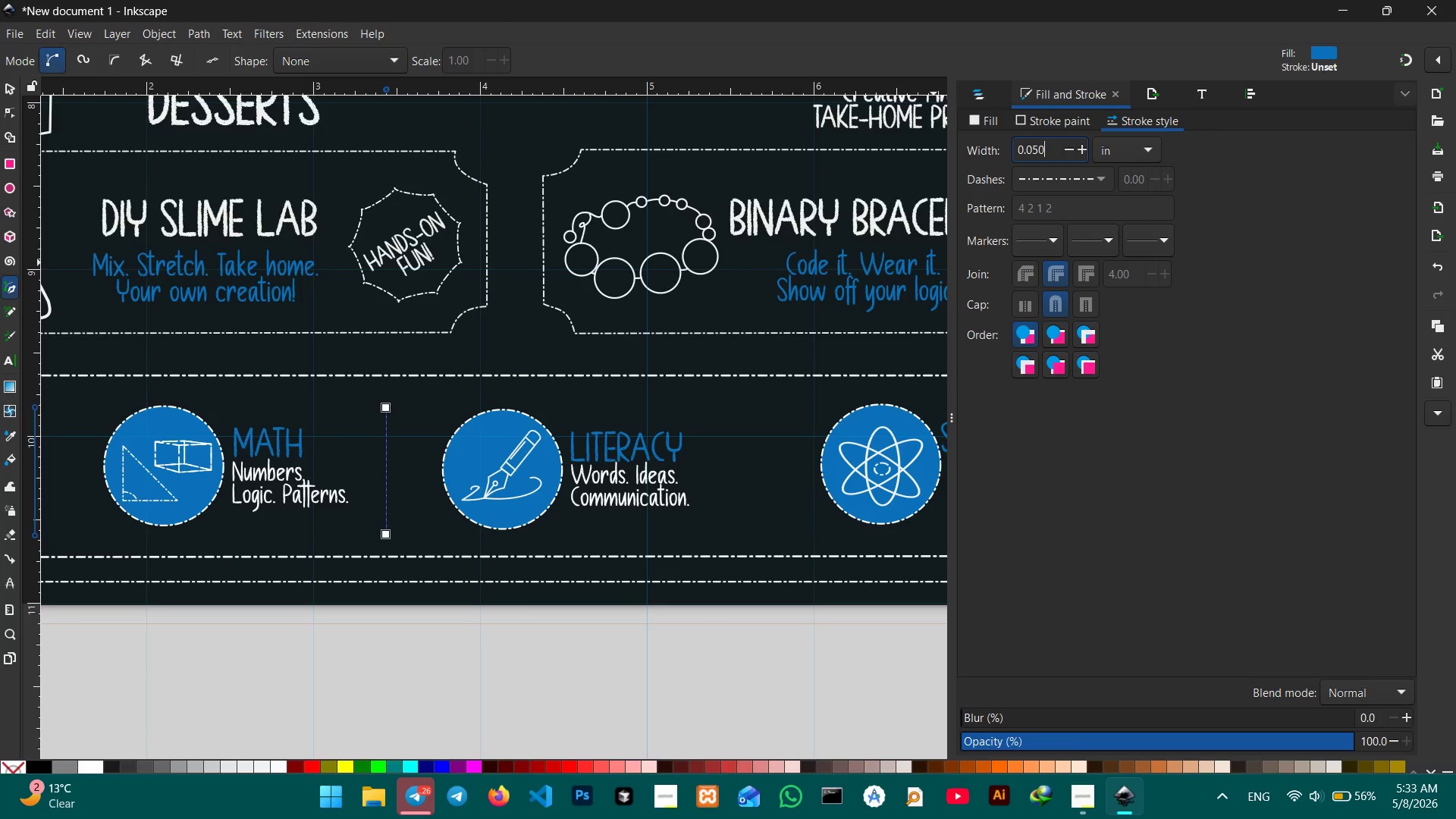 
key(Numpad0)
 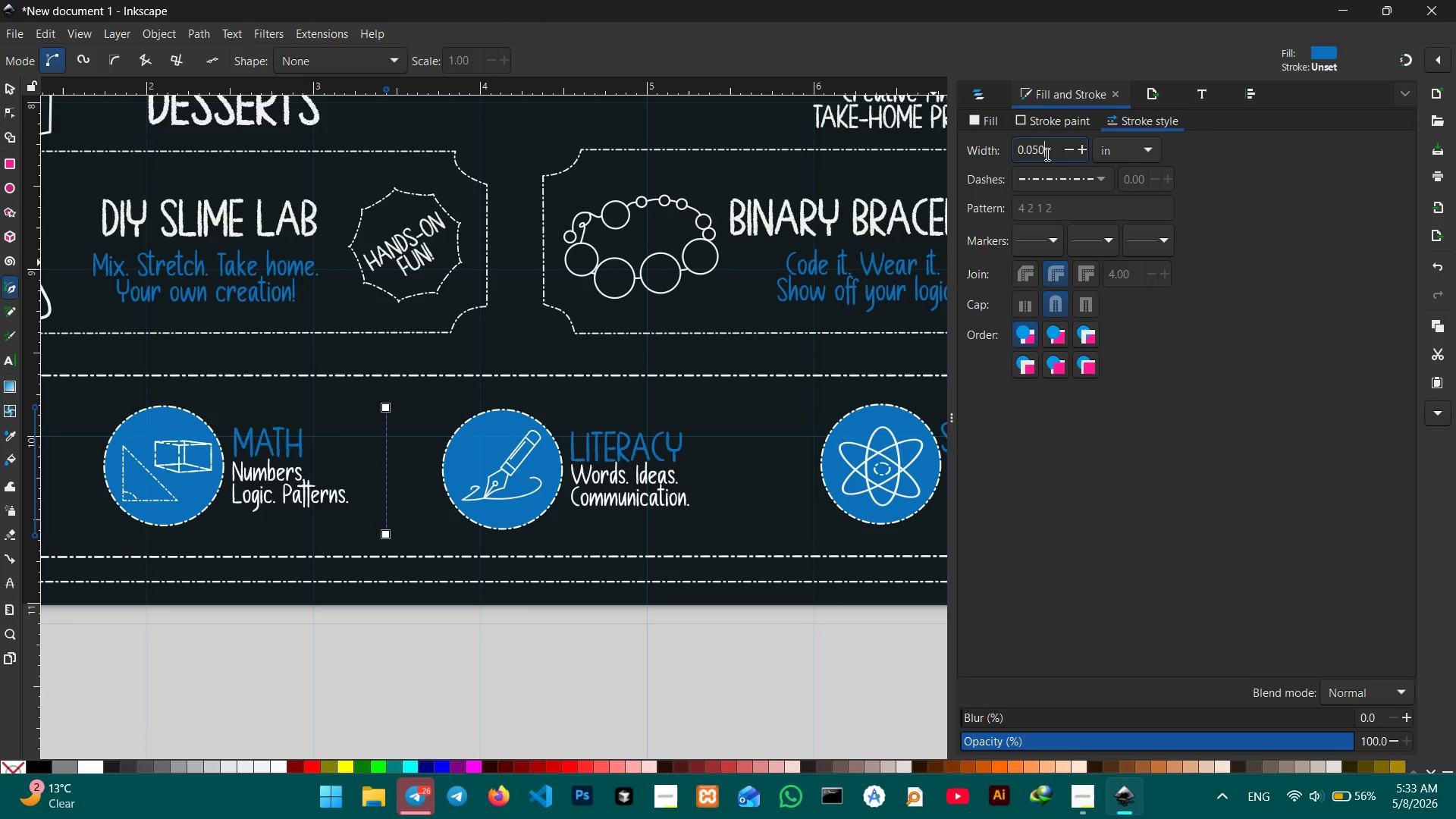 
key(Enter)
 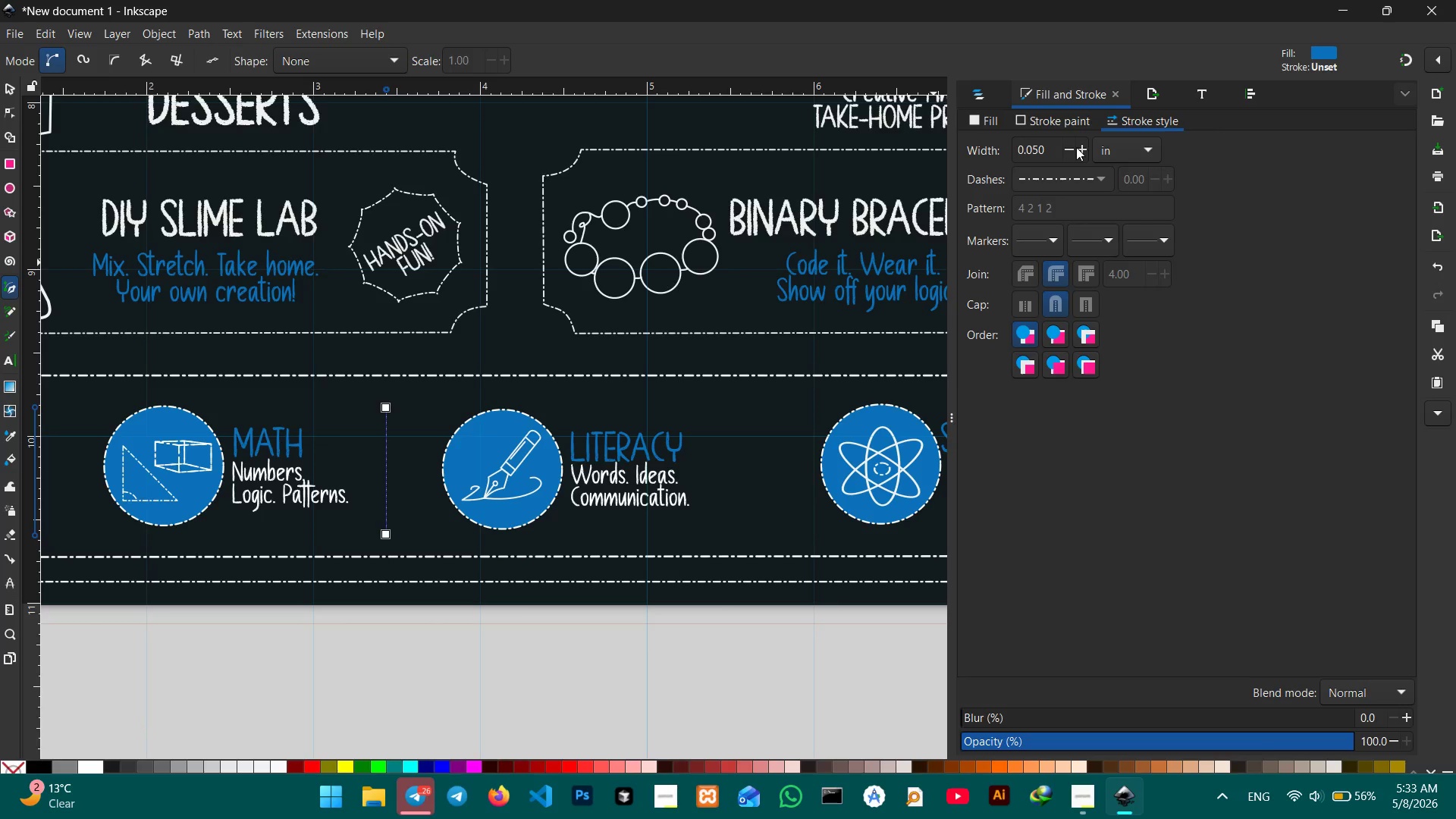 
left_click([1028, 124])
 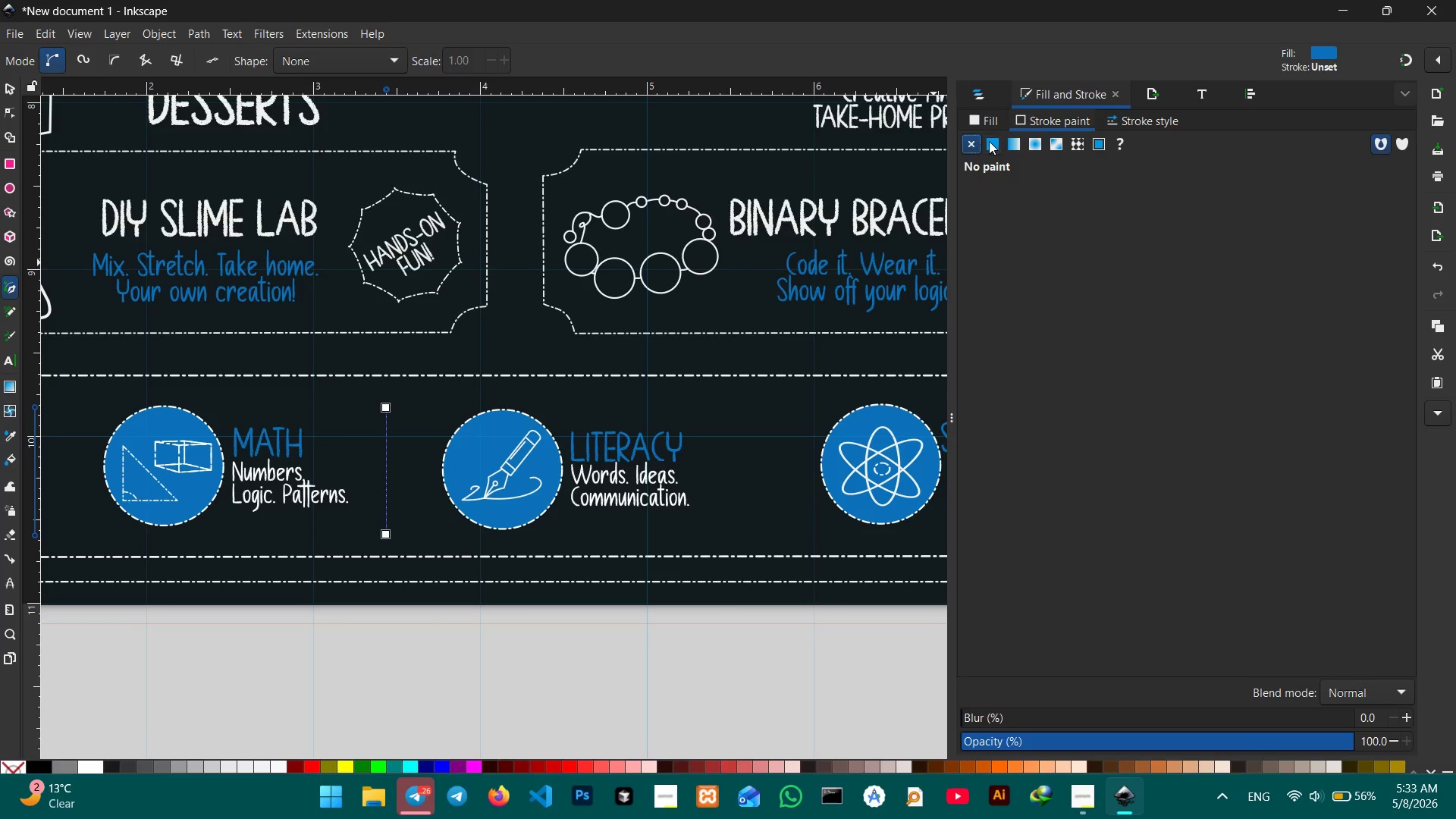 
double_click([989, 141])
 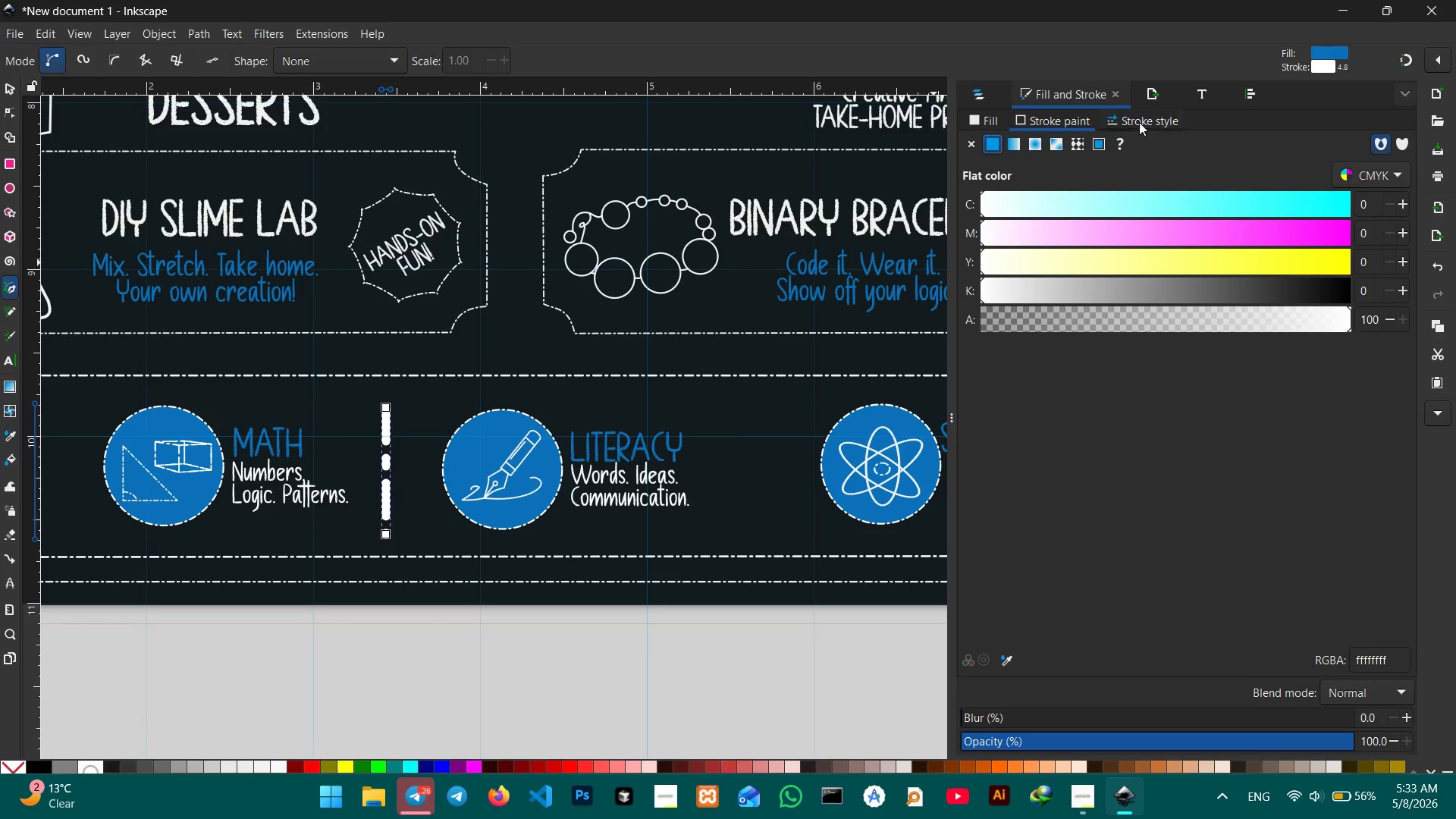 
left_click([1140, 121])
 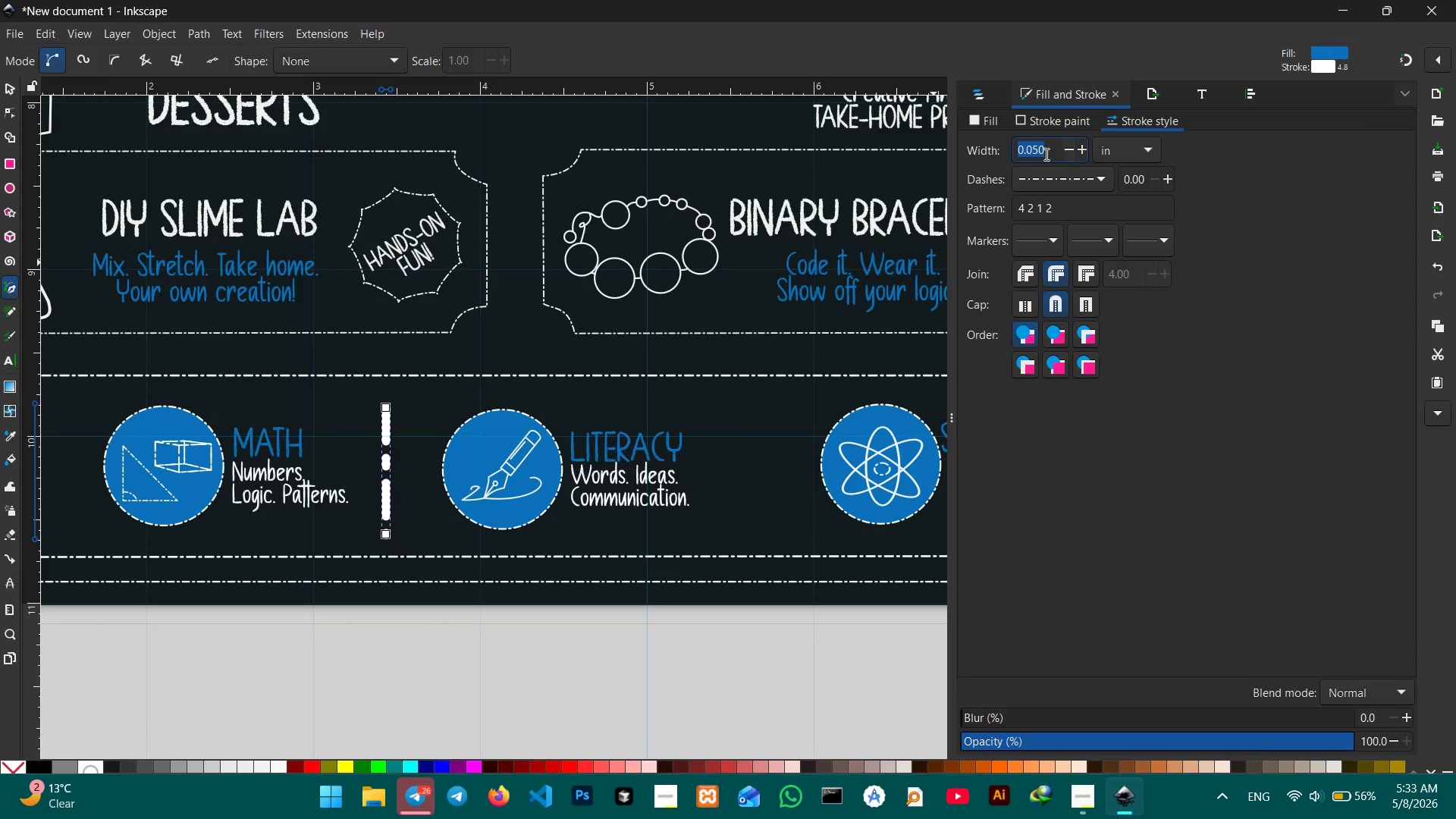 
left_click([1044, 154])
 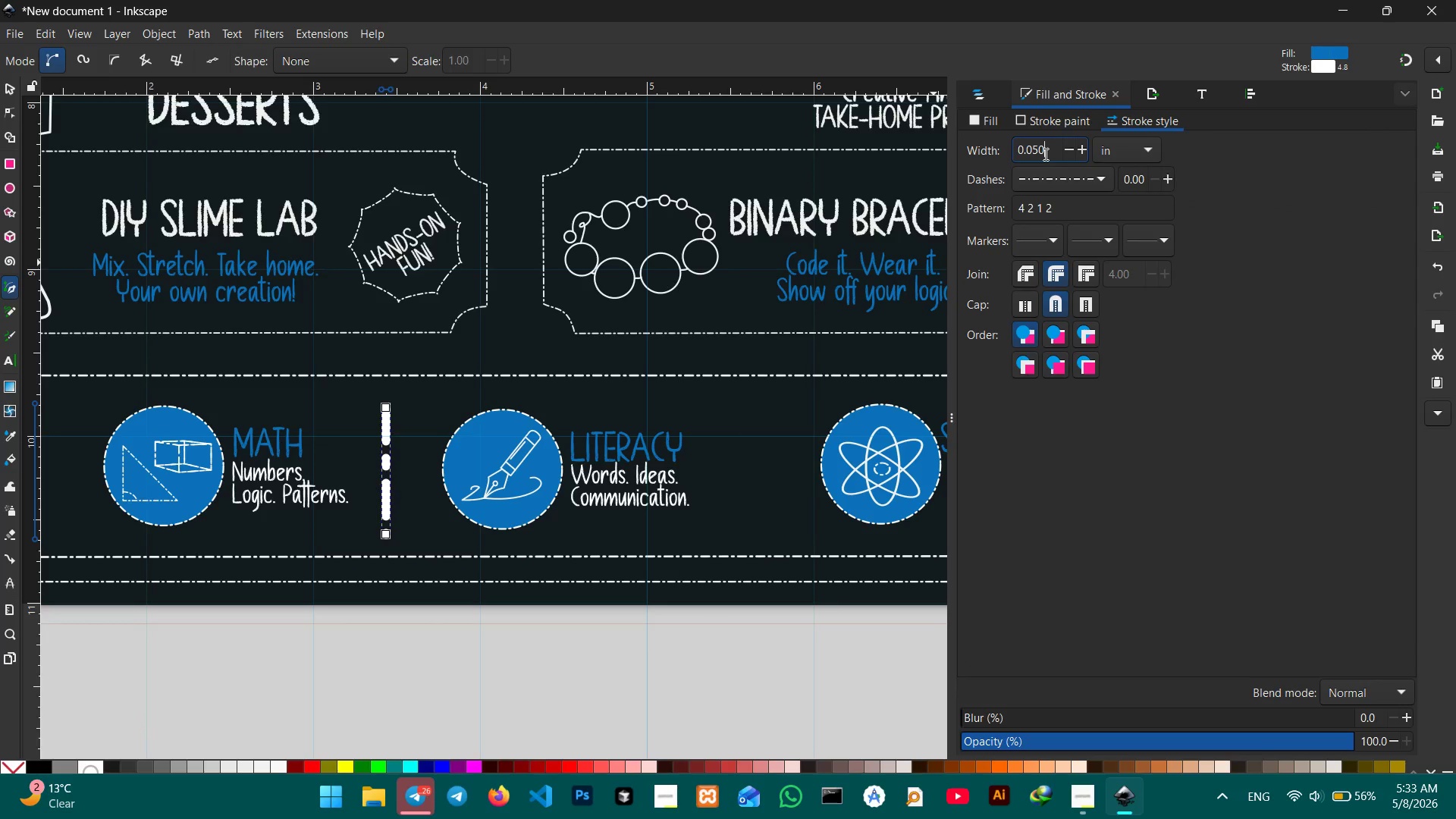 
key(Backspace)
 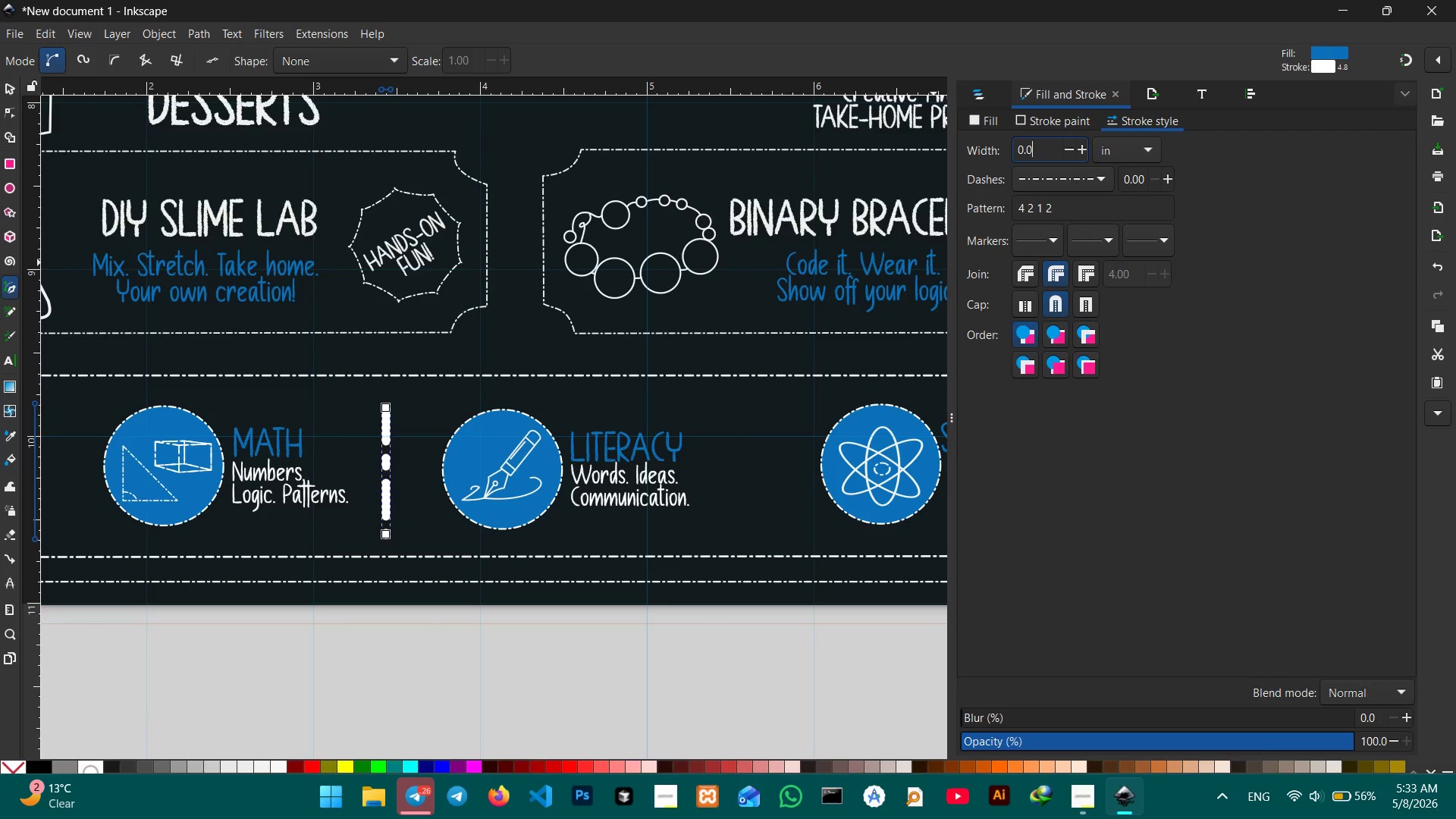 
key(Backspace)
 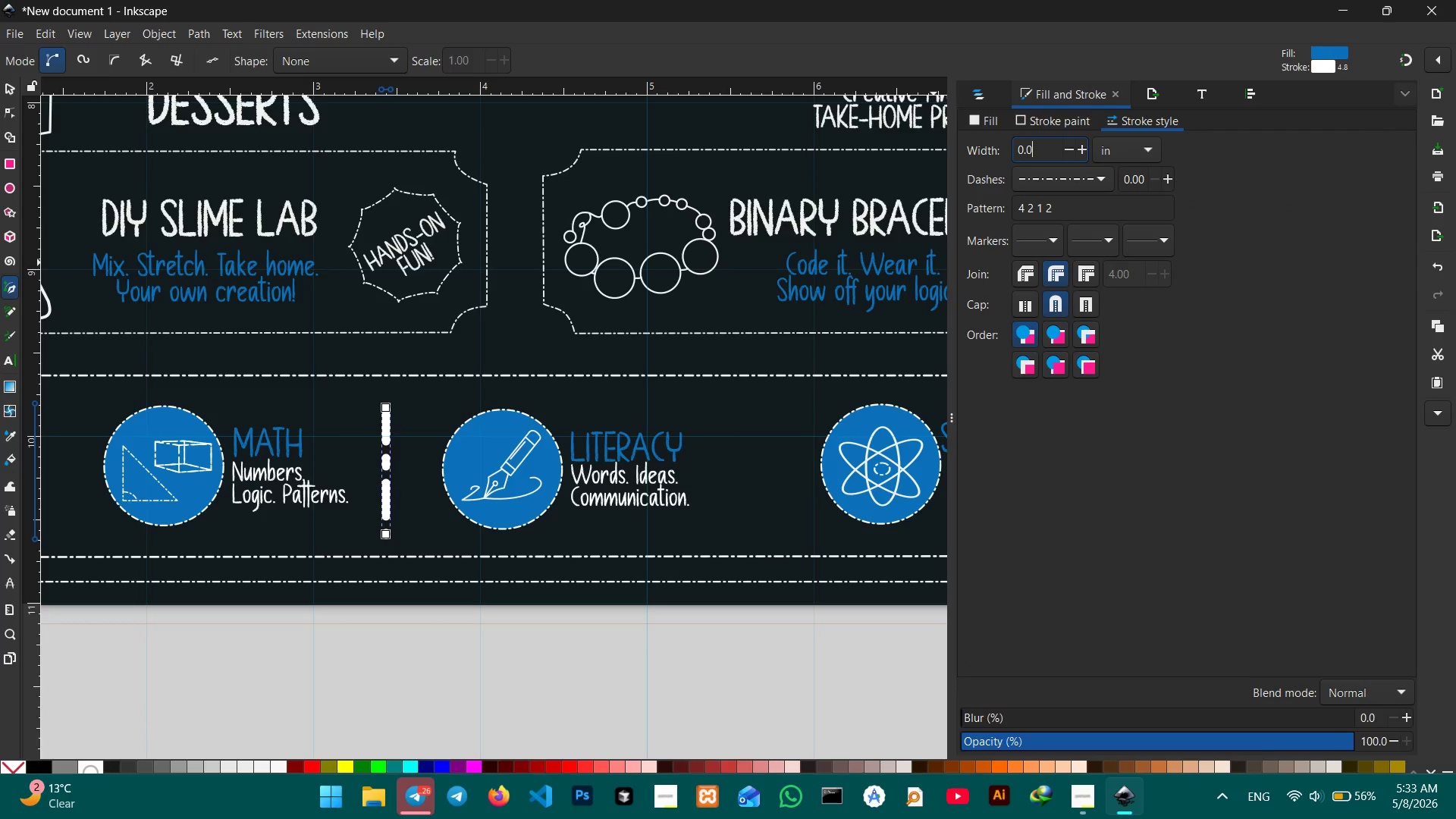 
key(Numpad1)
 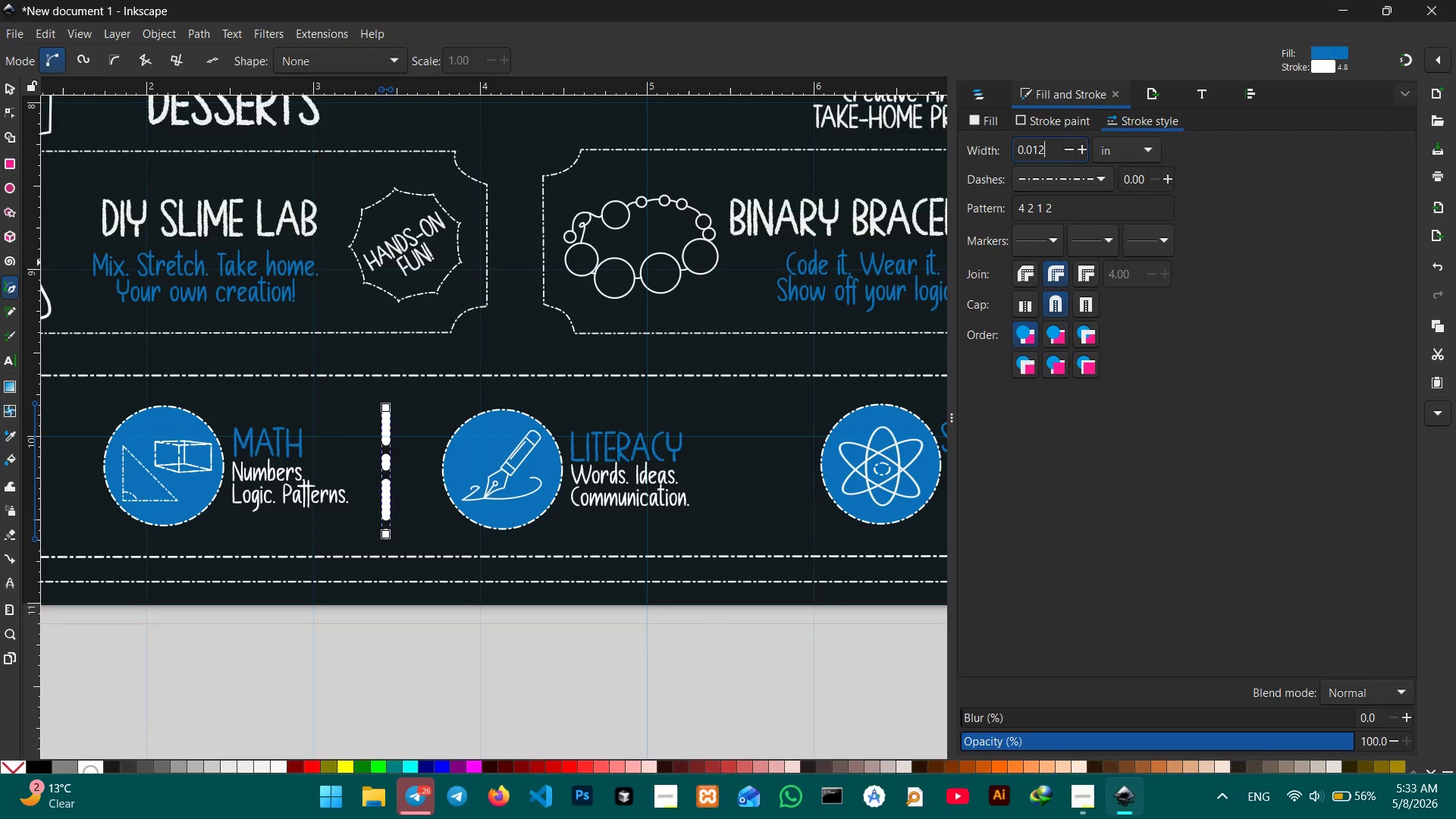 
key(Numpad2)
 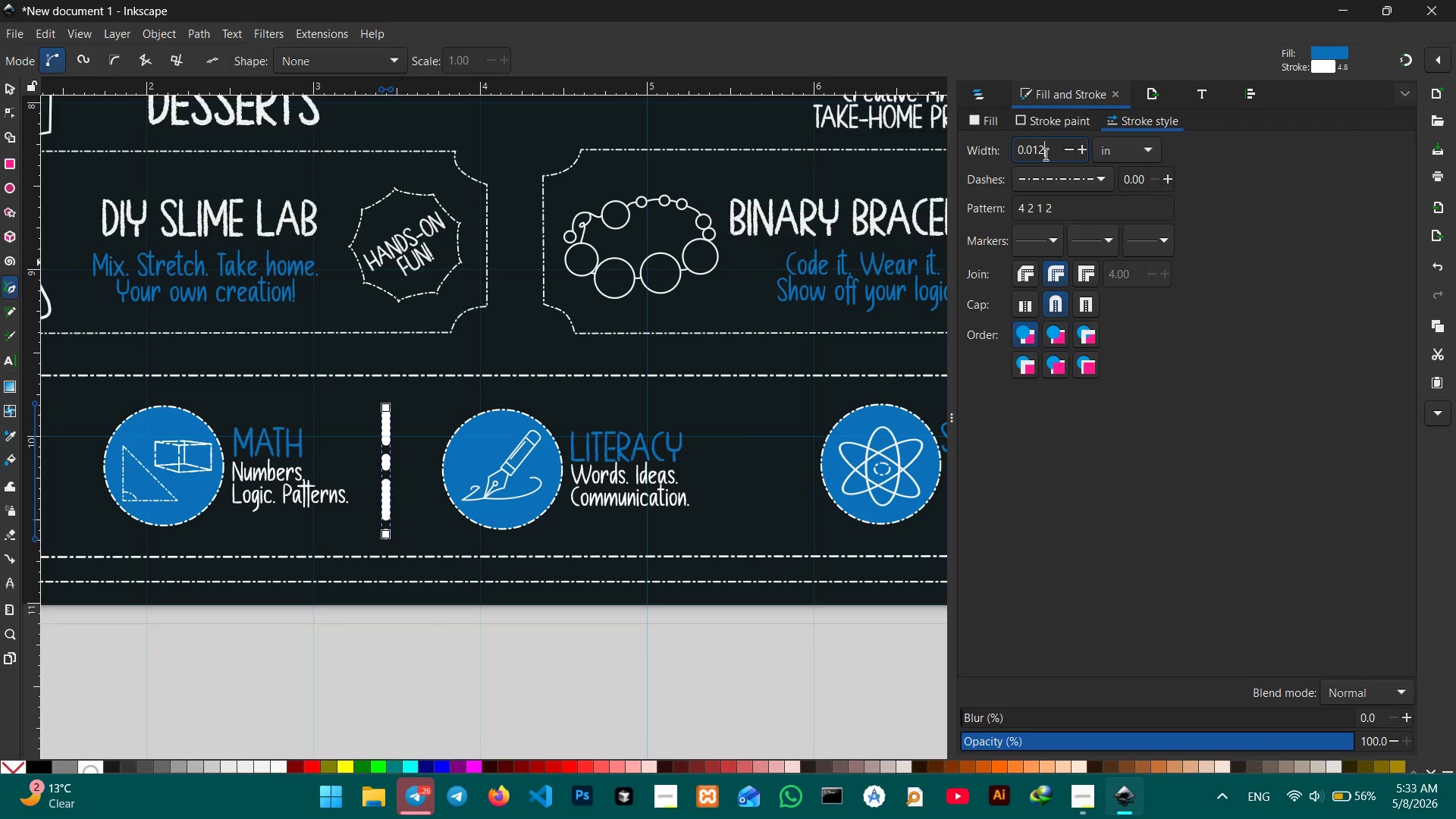 
key(Enter)
 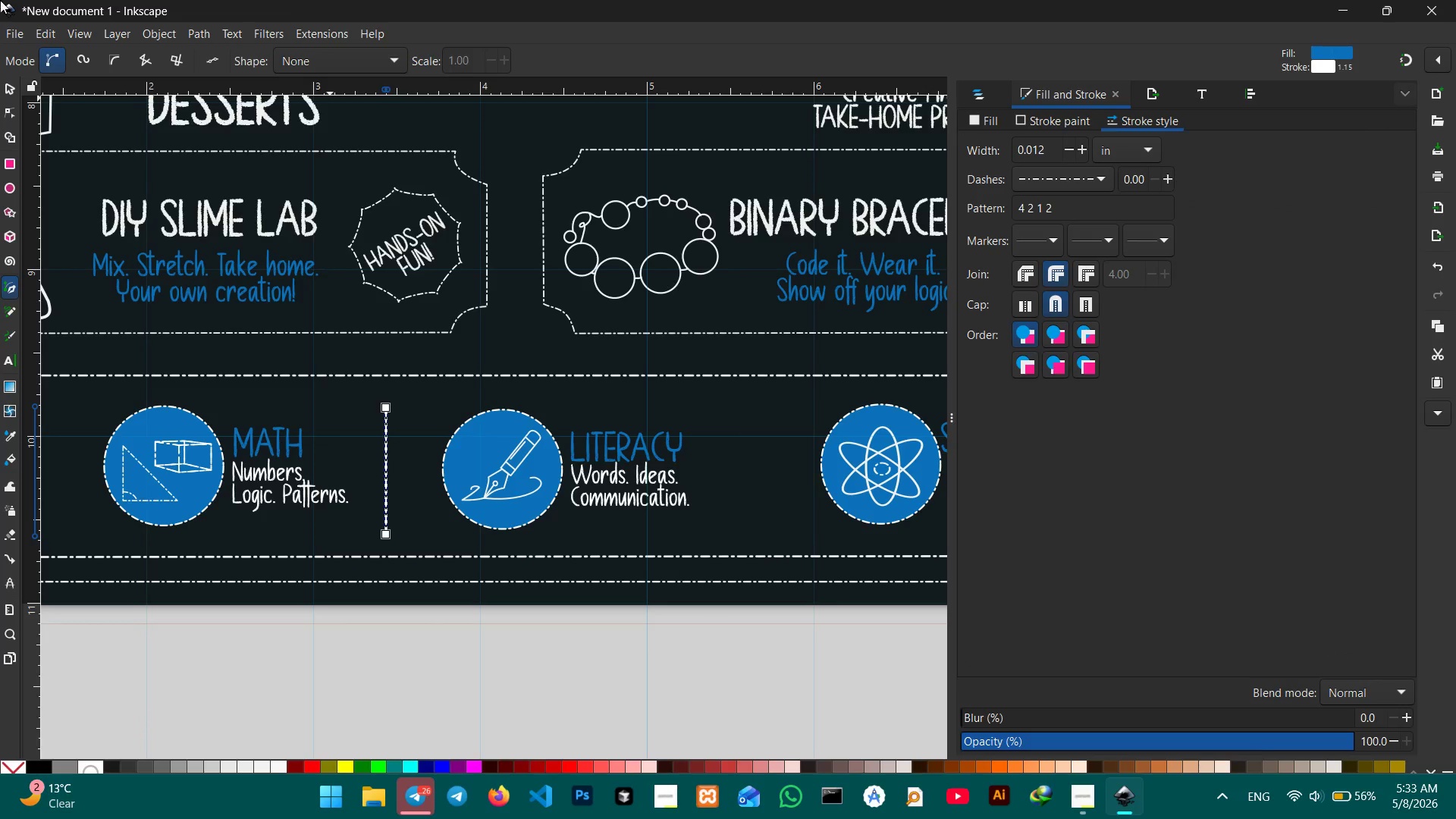 
left_click([5, 91])
 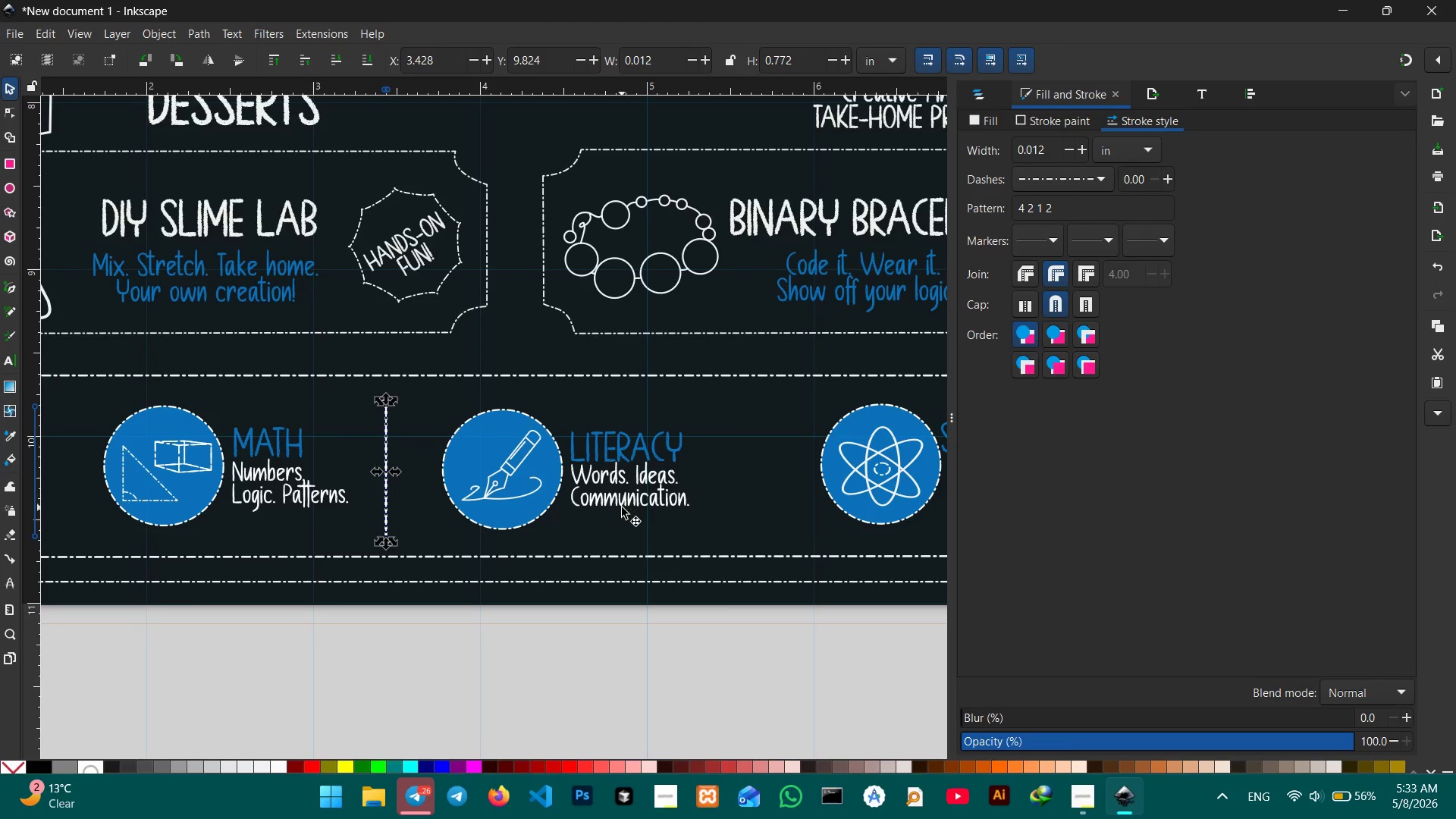 
key(Control+C)
 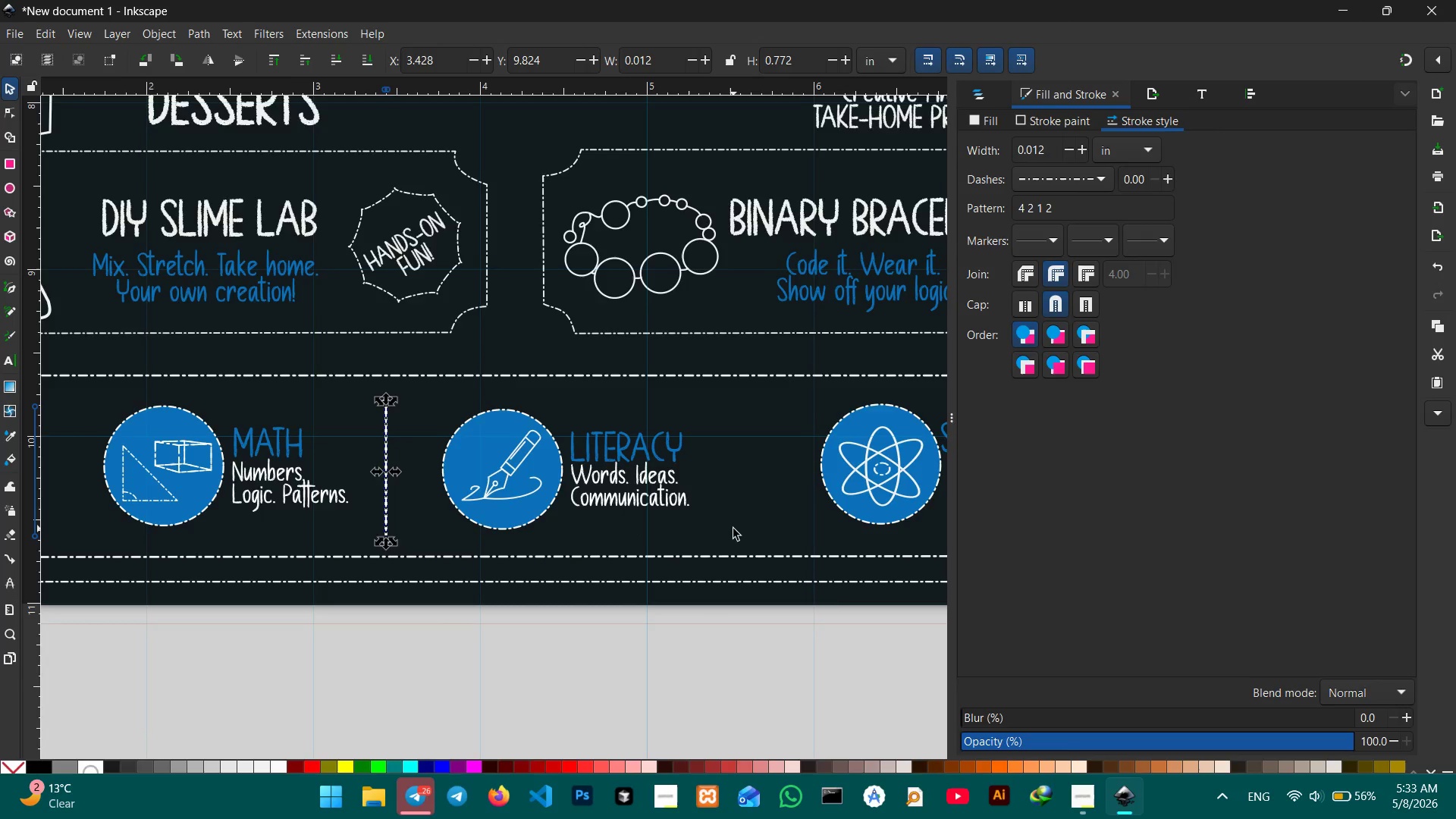 
hold_key(key=Space, duration=0.59)
 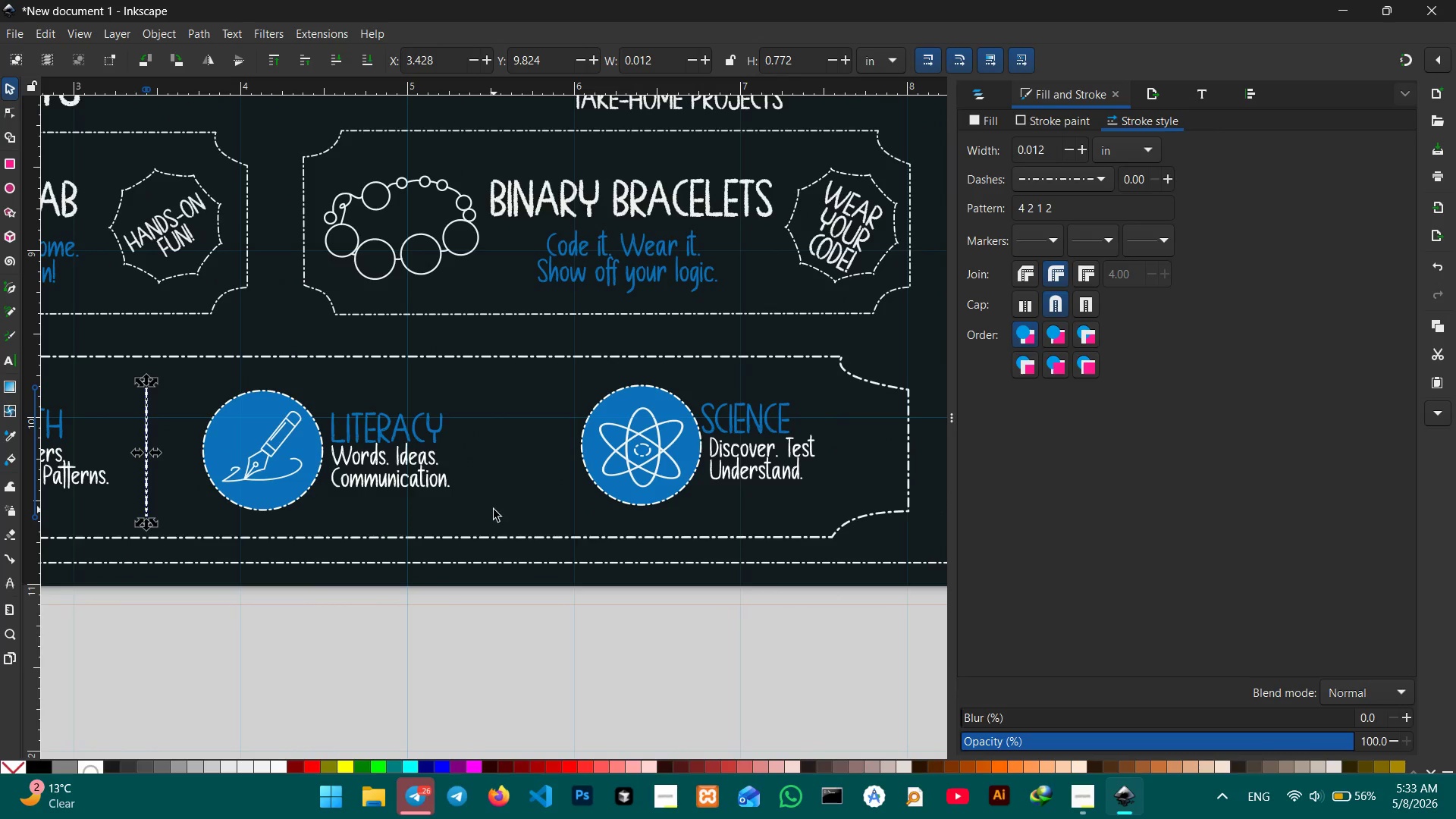 
left_click_drag(start_coordinate=[733, 529], to_coordinate=[494, 510])
 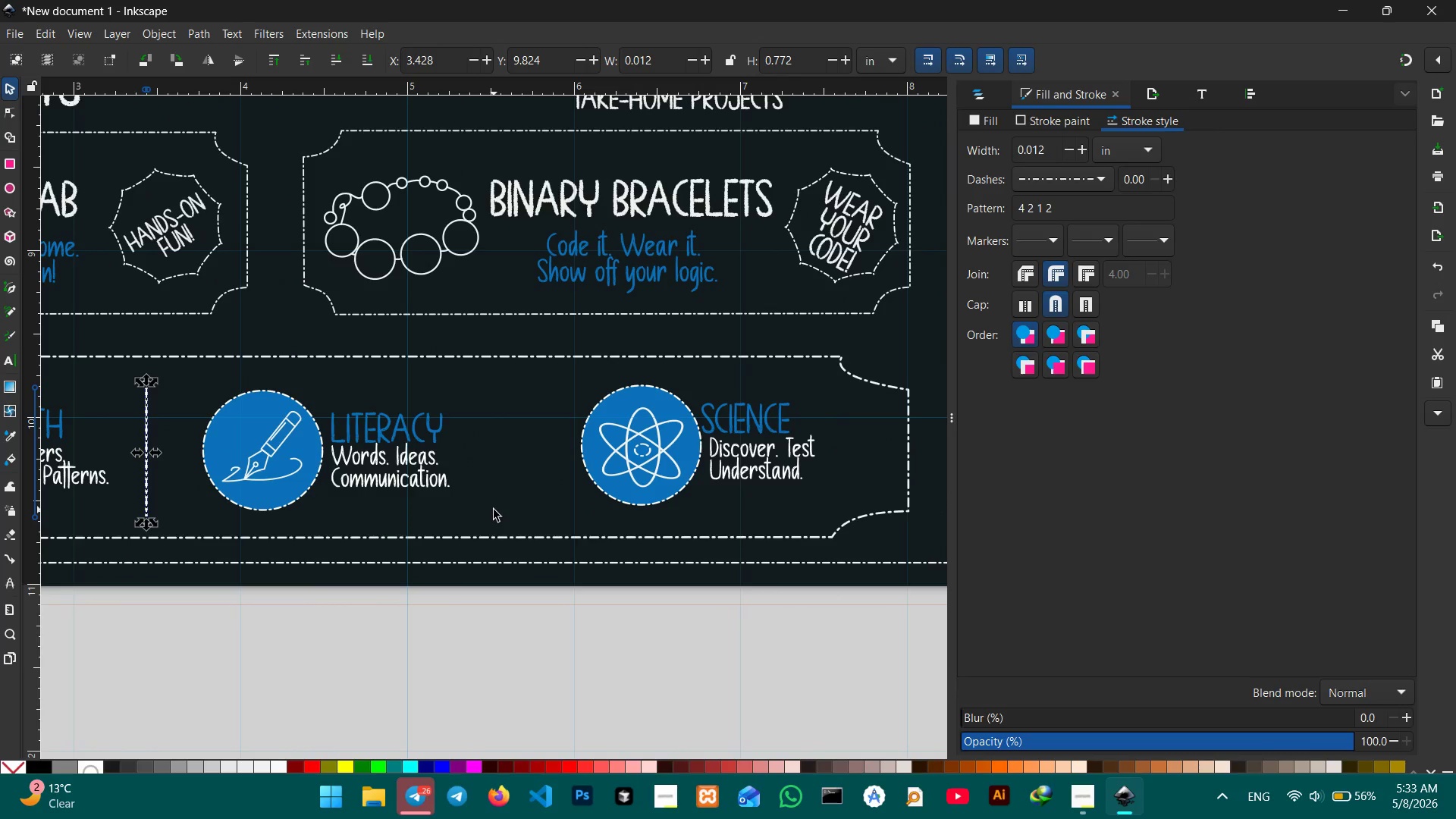 
key(Control+V)
 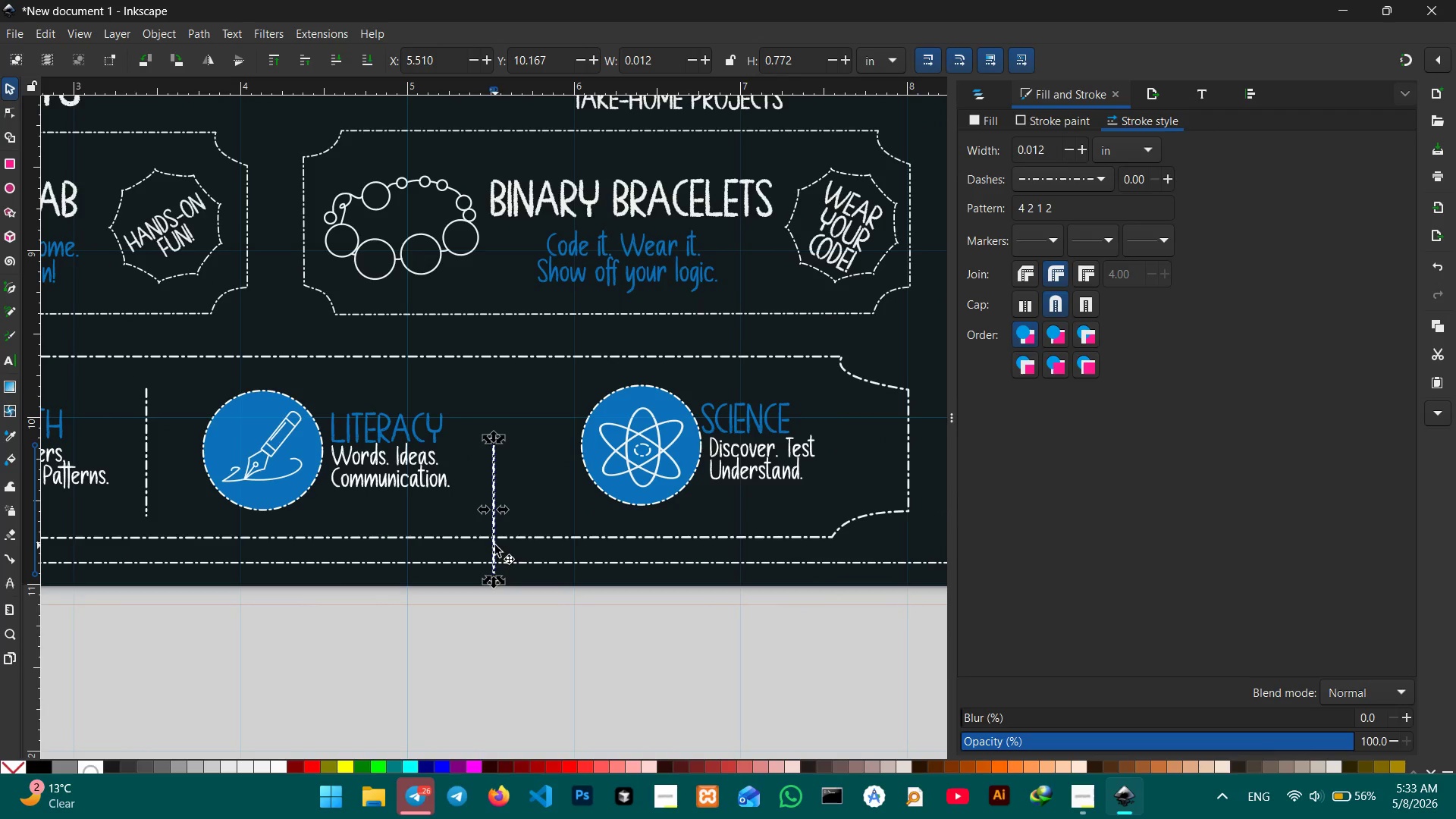 
left_click_drag(start_coordinate=[500, 534], to_coordinate=[518, 469])
 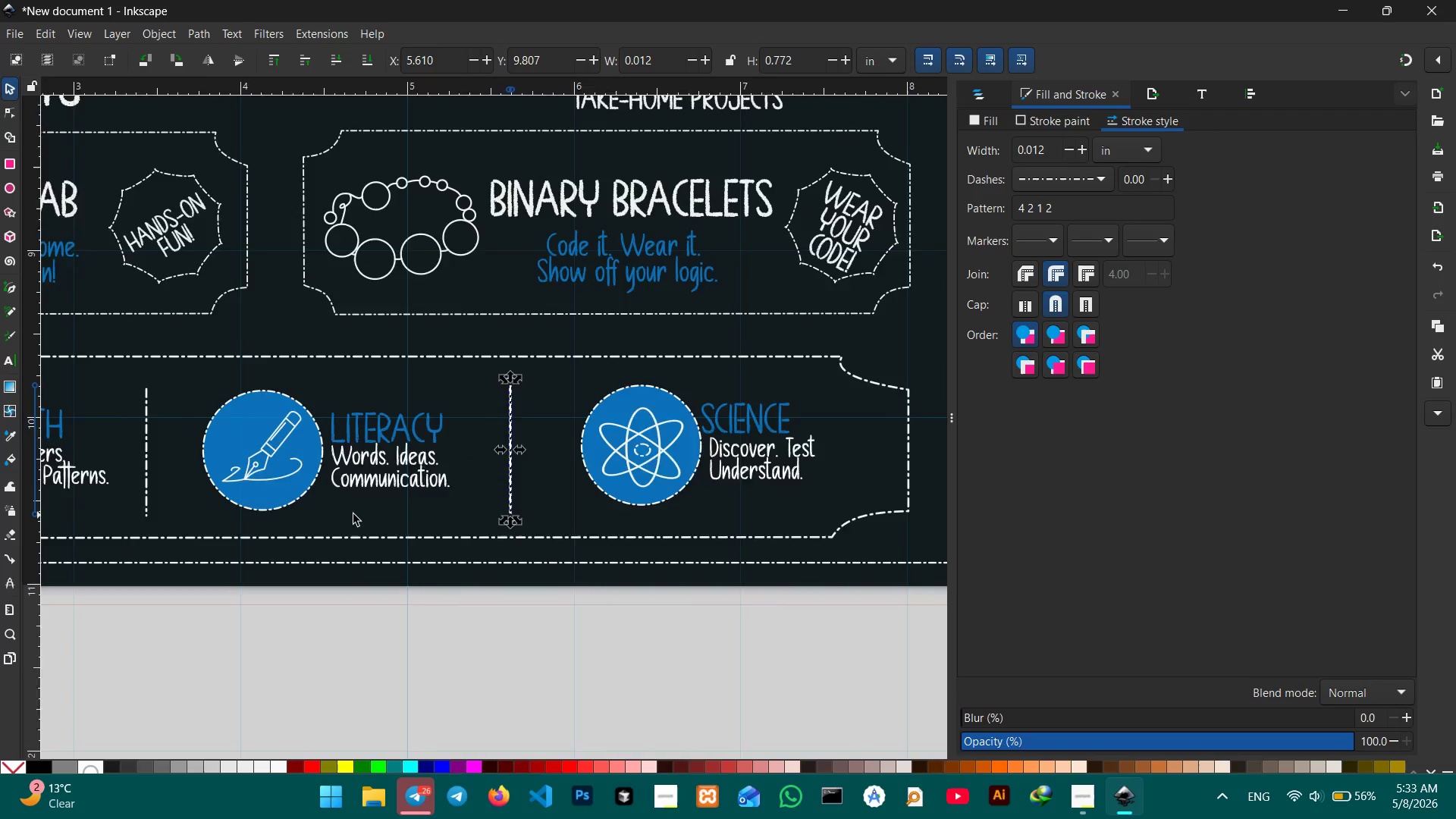 
hold_key(key=Space, duration=1.51)
 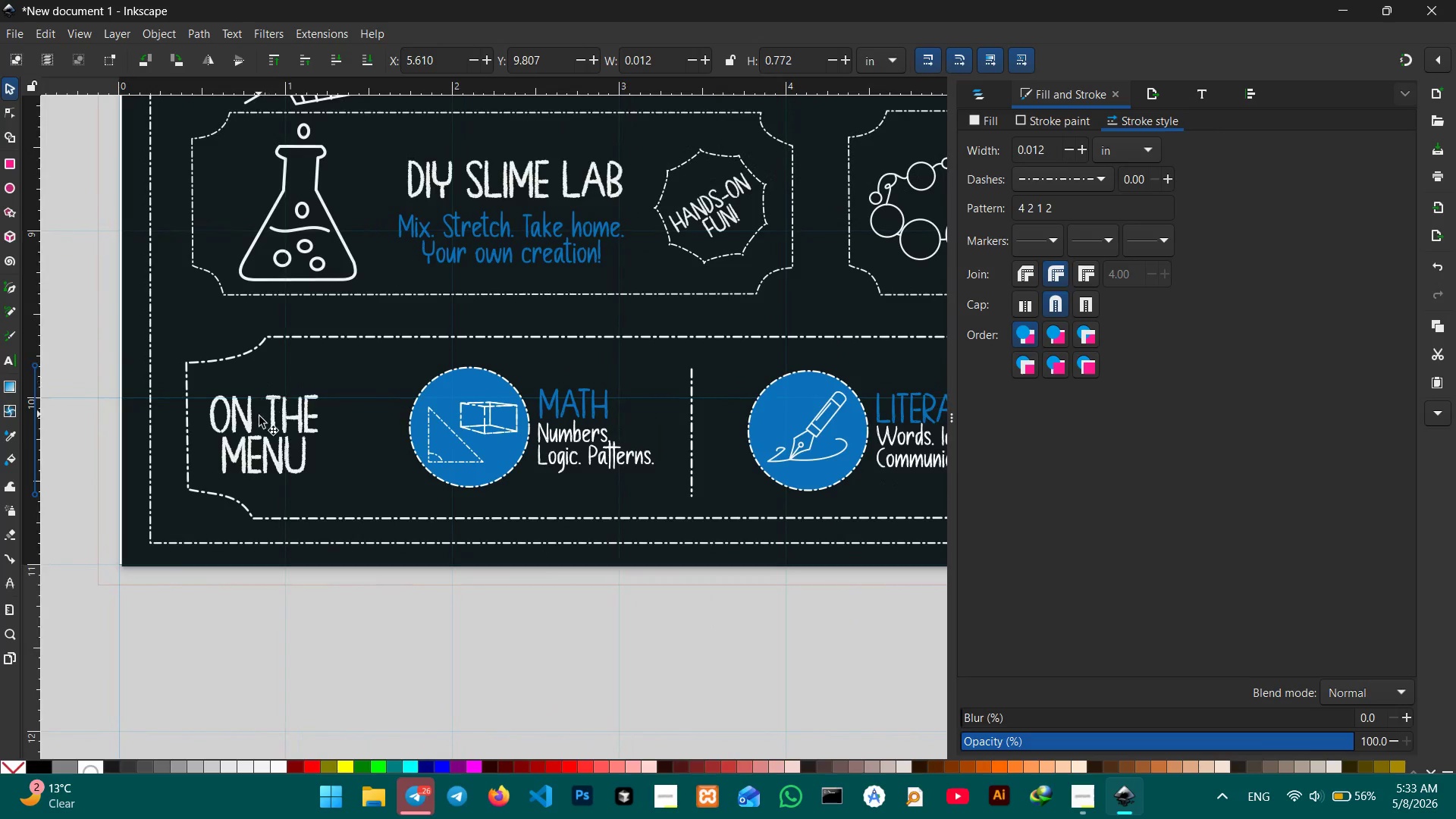 
left_click_drag(start_coordinate=[314, 510], to_coordinate=[895, 497])
 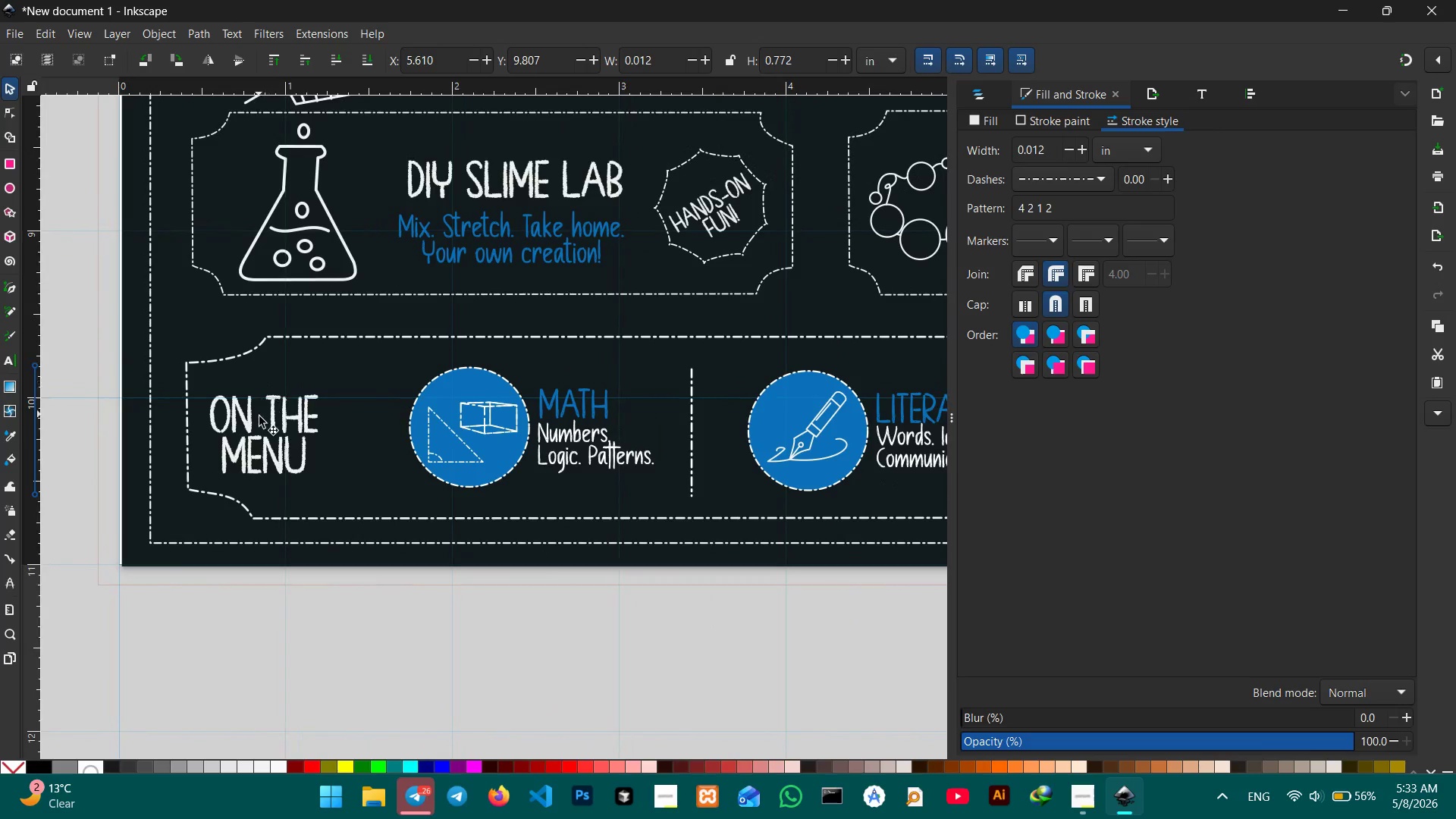 
left_click([259, 417])
 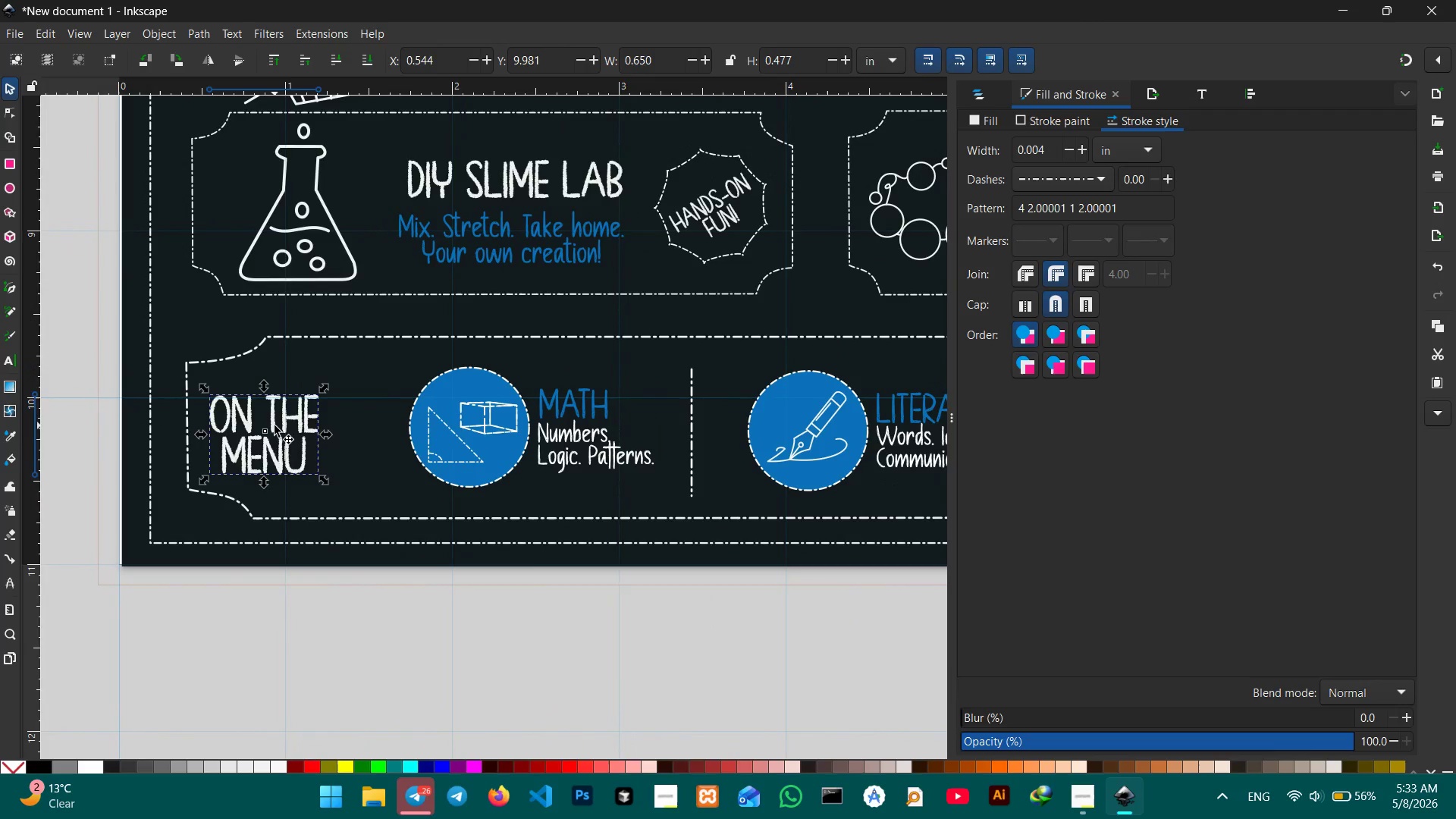 
left_click_drag(start_coordinate=[275, 425], to_coordinate=[300, 419])
 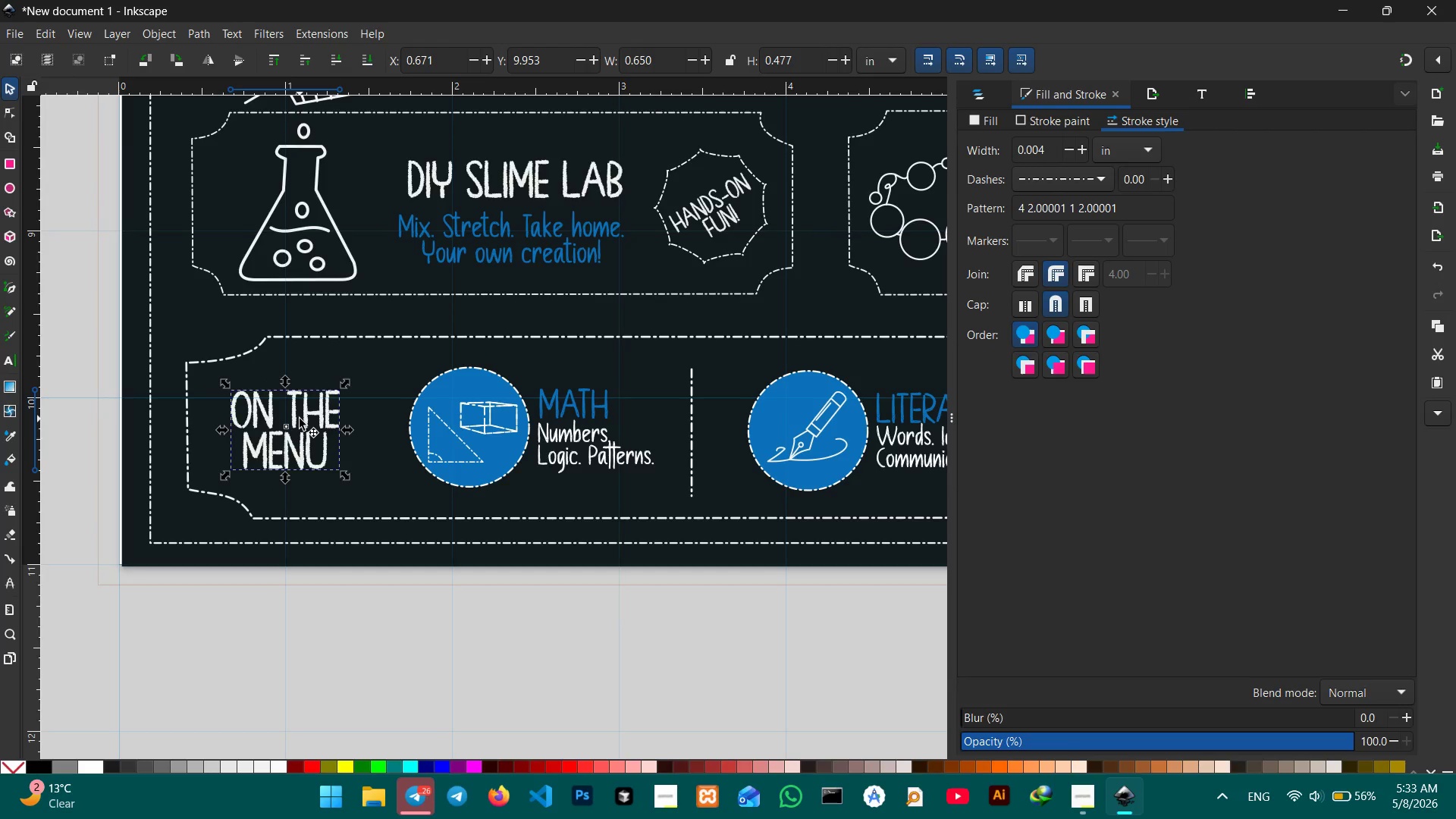 
key(Control+V)
 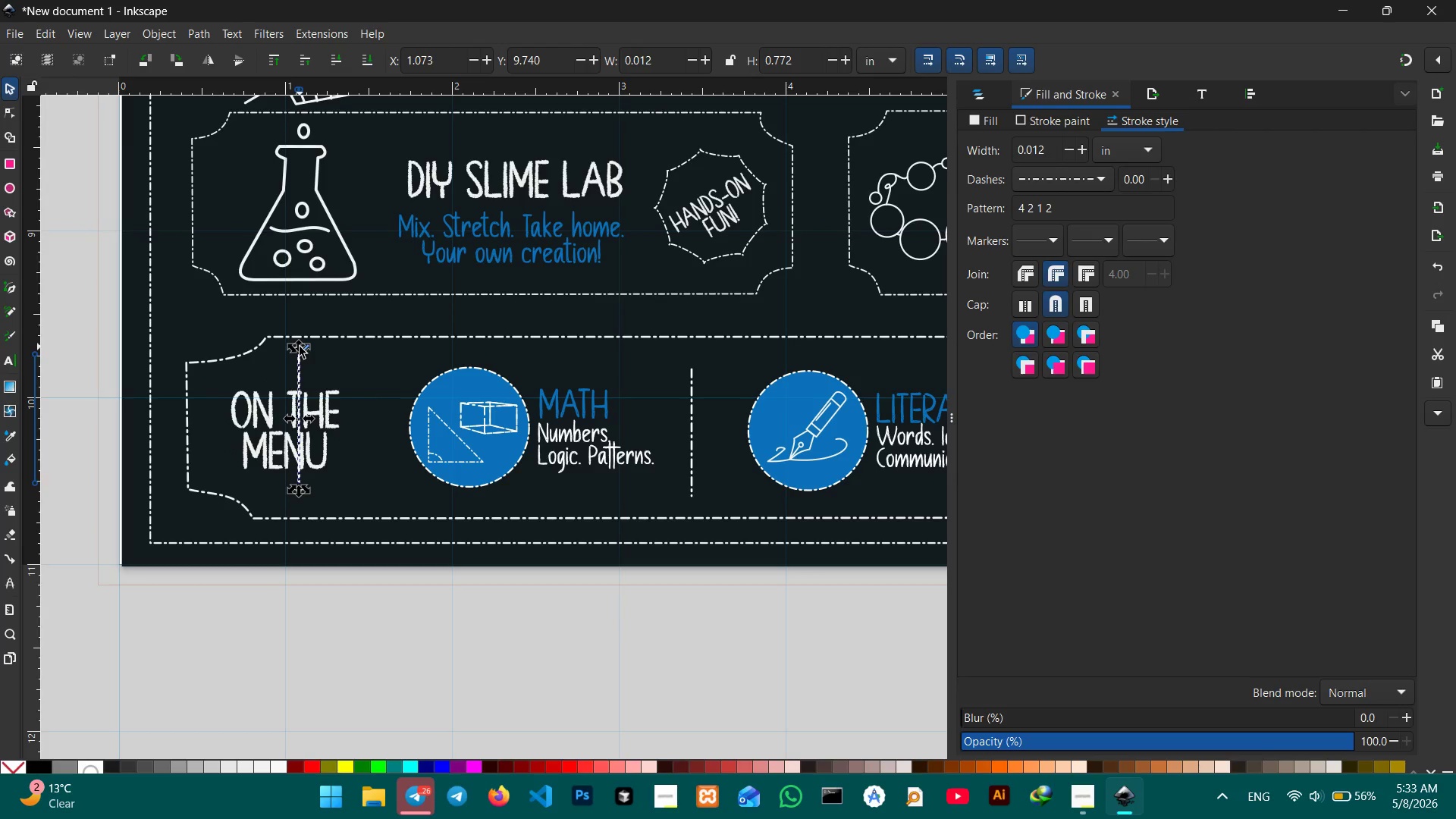 
left_click([300, 347])
 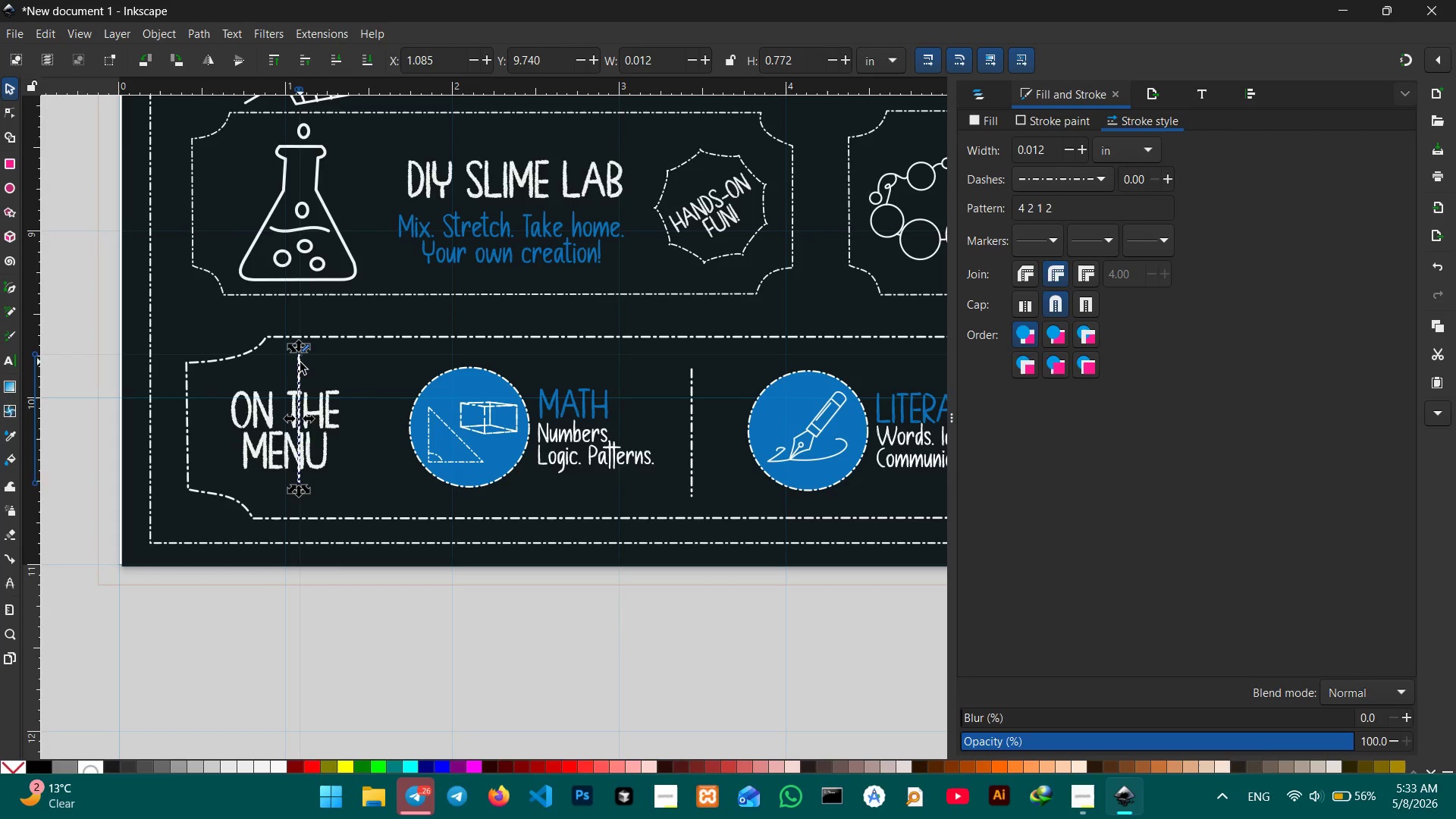 
left_click([300, 363])
 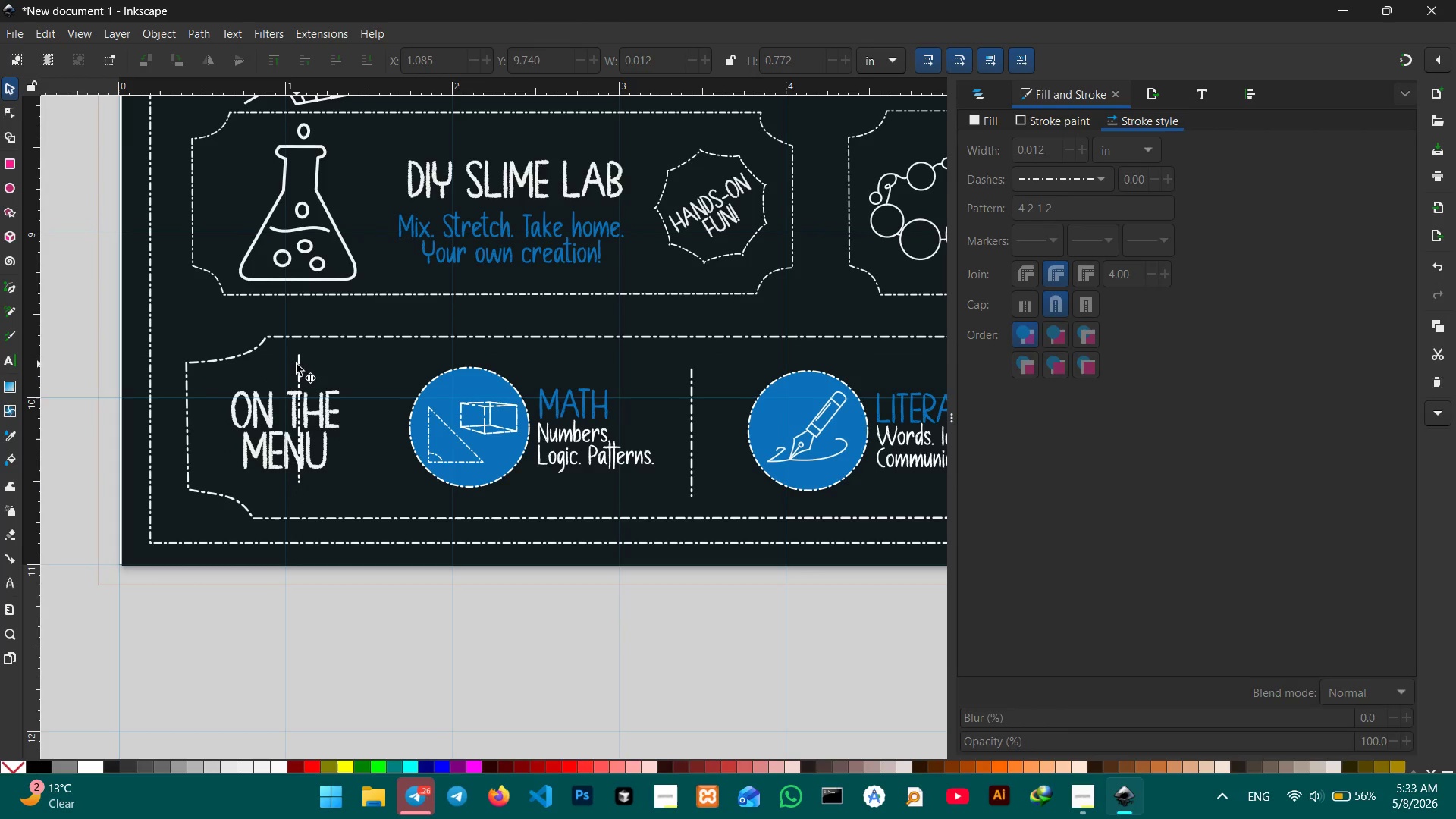 
left_click([297, 364])
 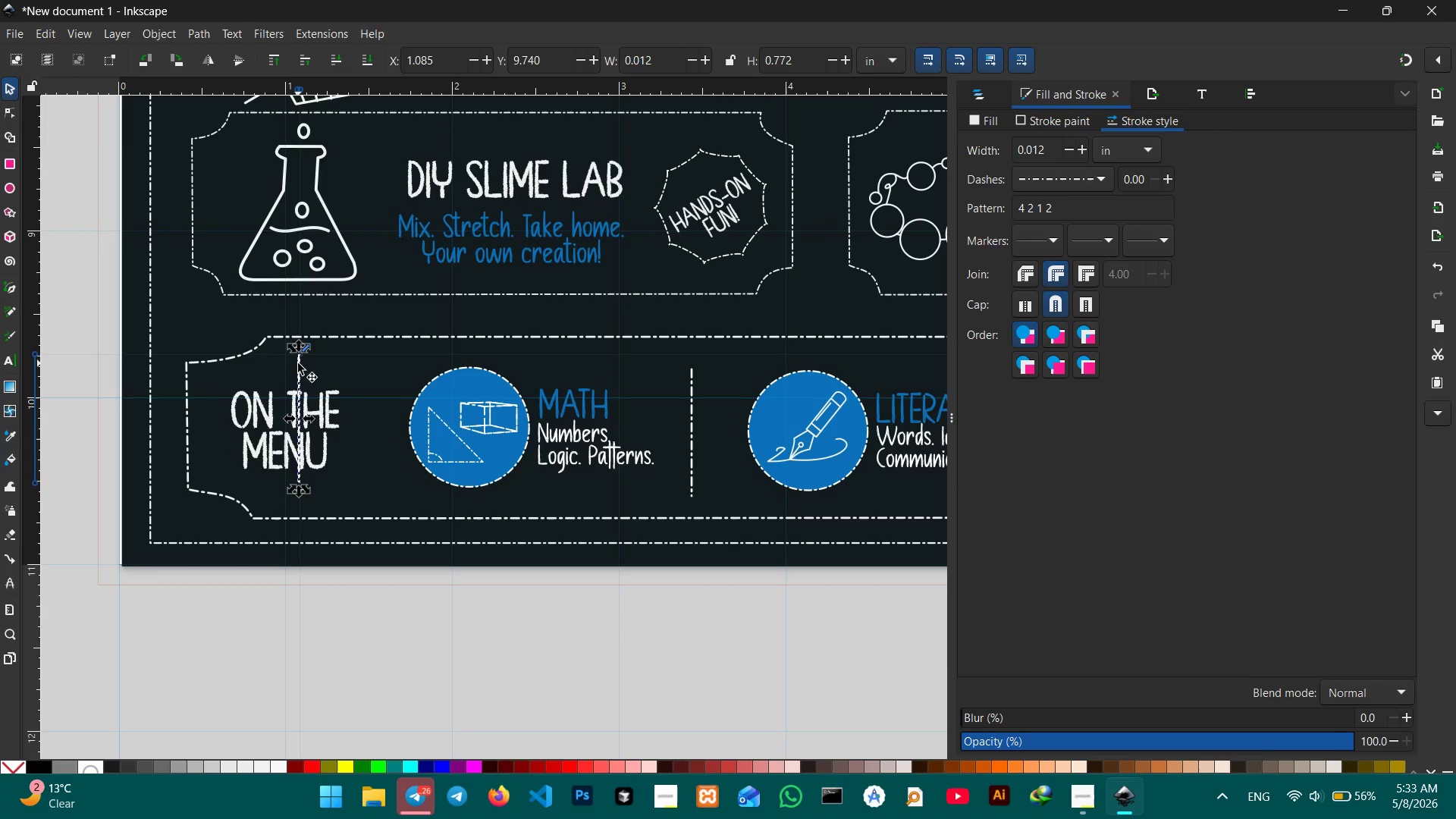 
left_click([298, 363])
 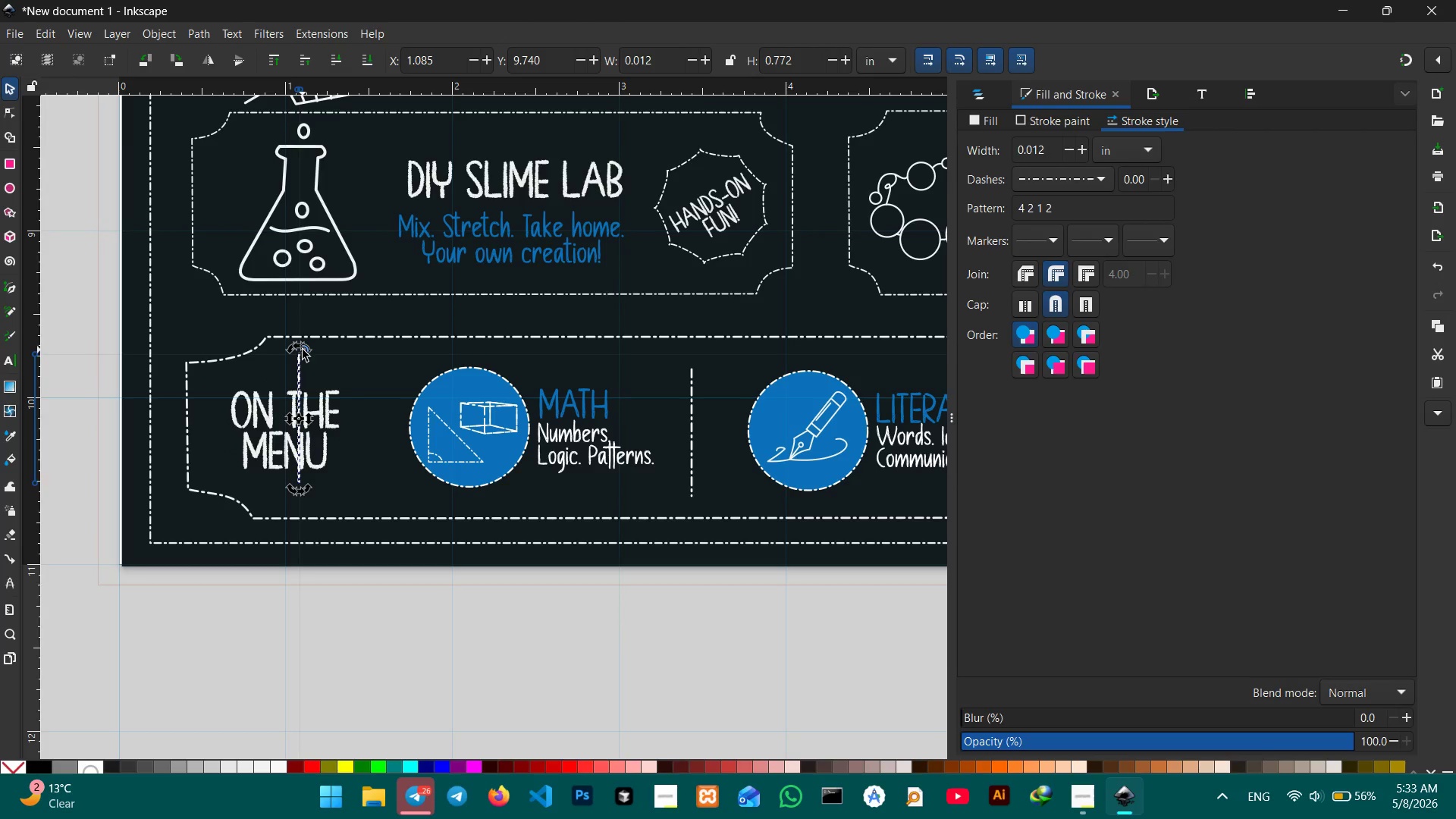 
left_click_drag(start_coordinate=[303, 350], to_coordinate=[334, 416])
 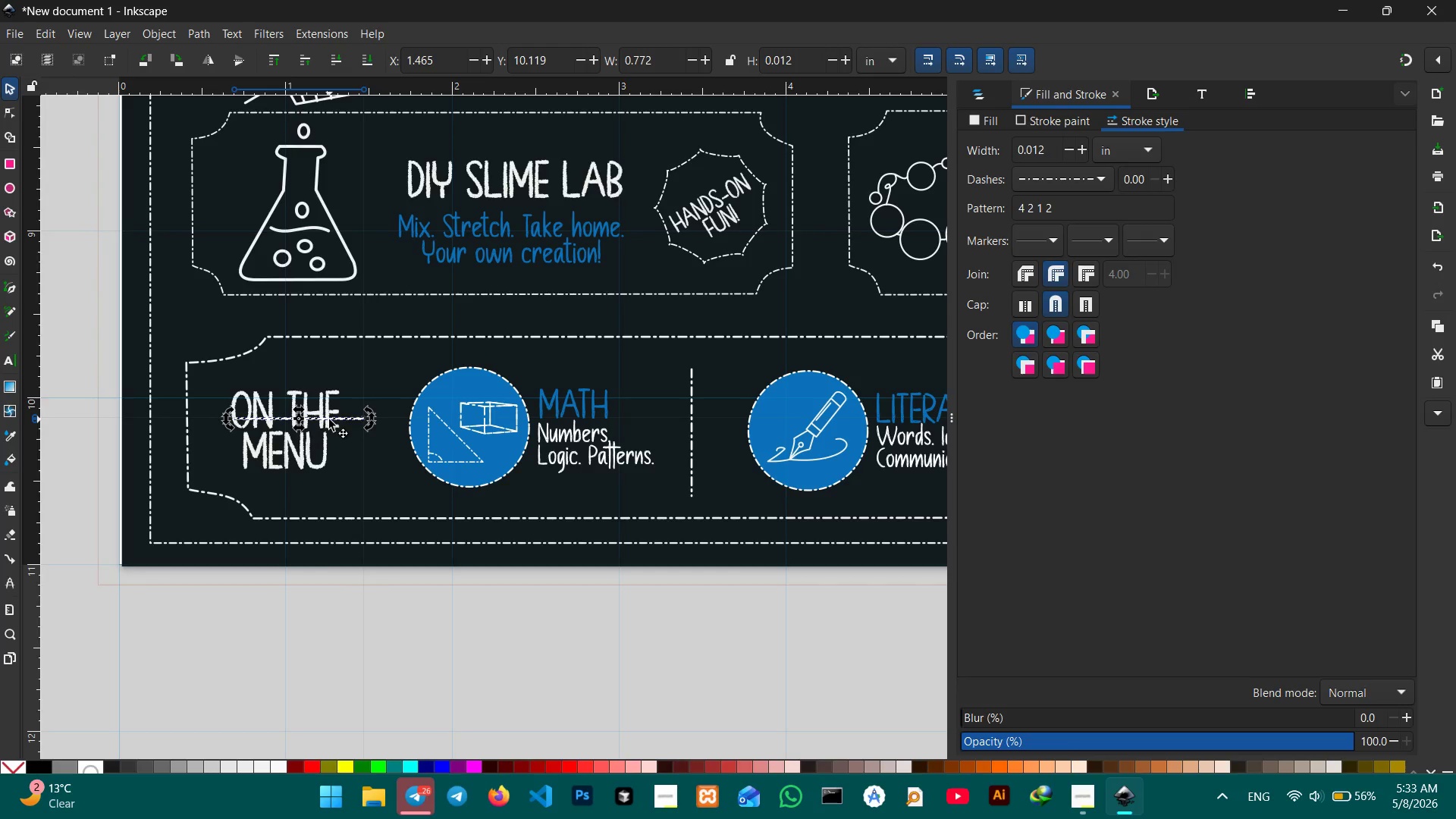 
hold_key(key=ControlLeft, duration=0.89)
 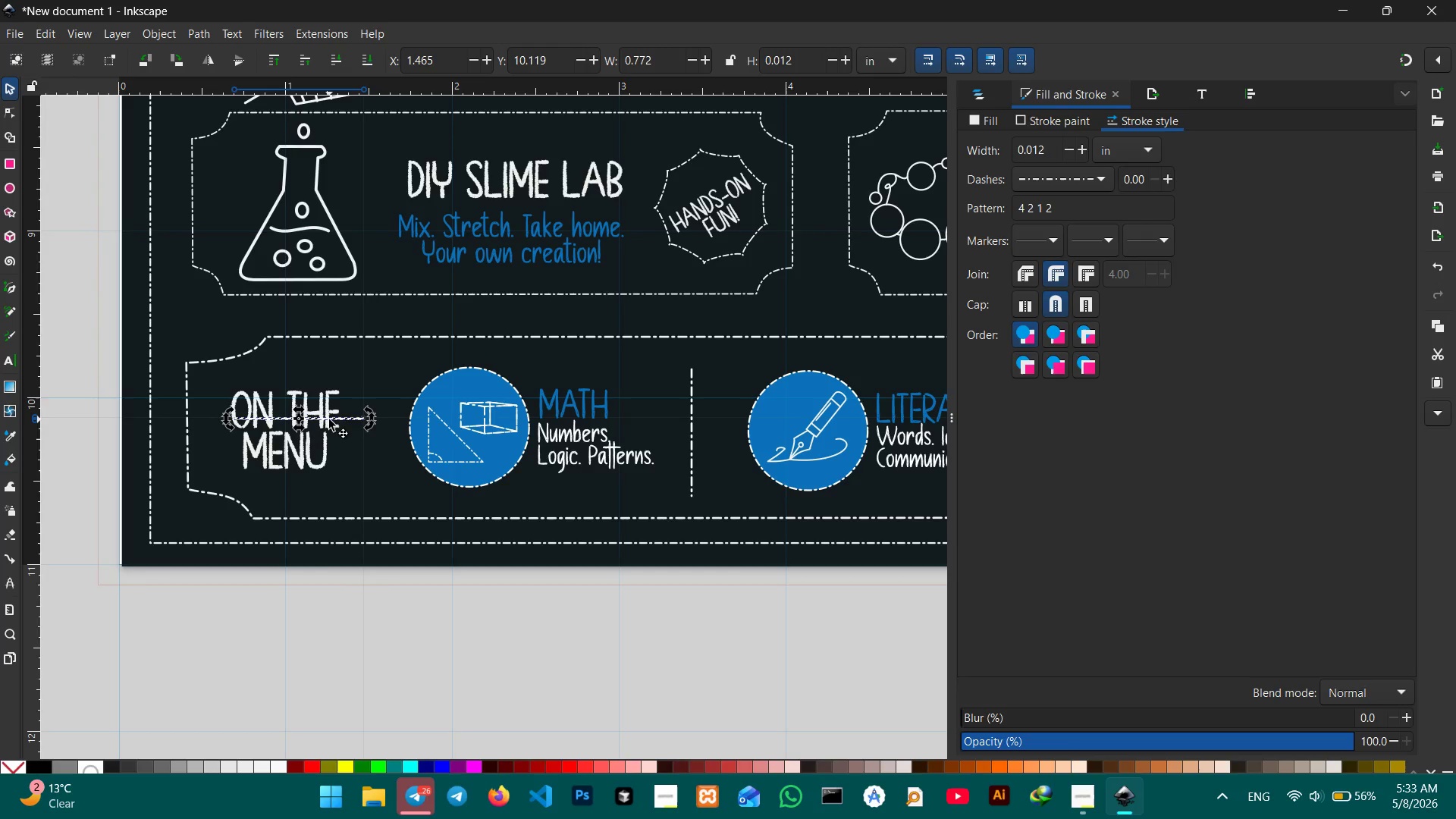 
left_click_drag(start_coordinate=[329, 419], to_coordinate=[439, 428])
 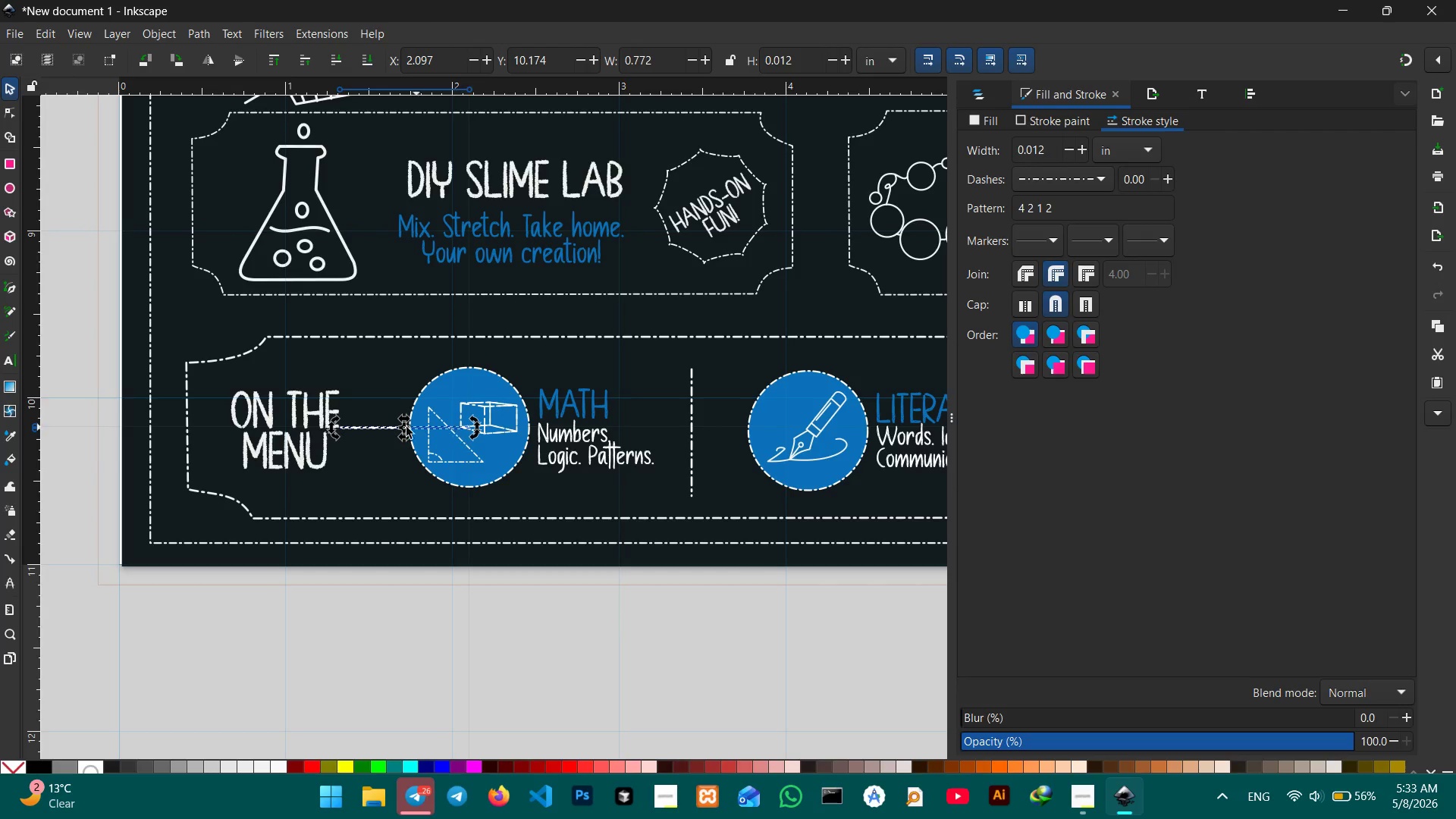 
left_click([392, 430])
 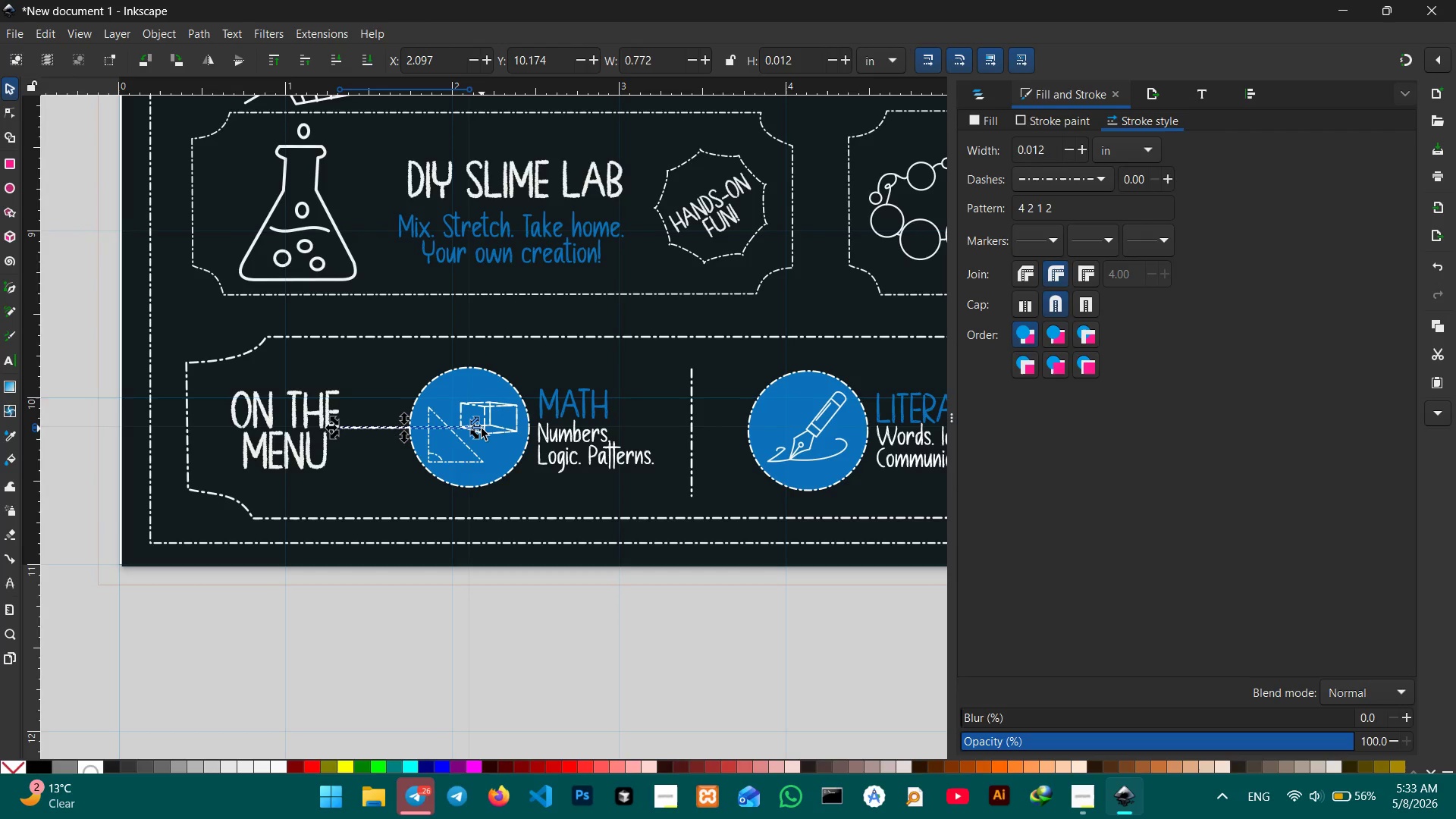 
left_click_drag(start_coordinate=[482, 428], to_coordinate=[400, 427])
 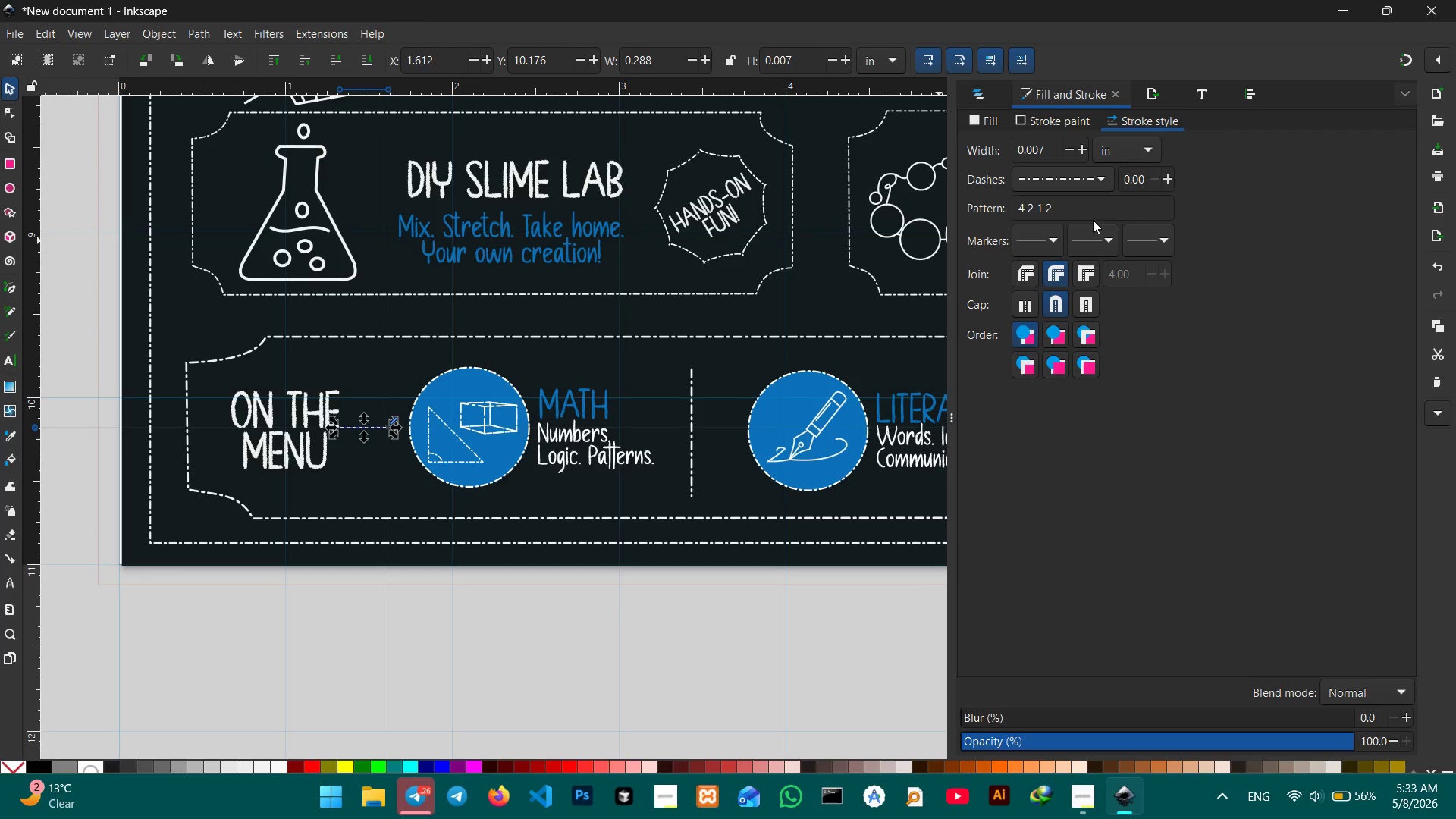 
left_click([1056, 235])
 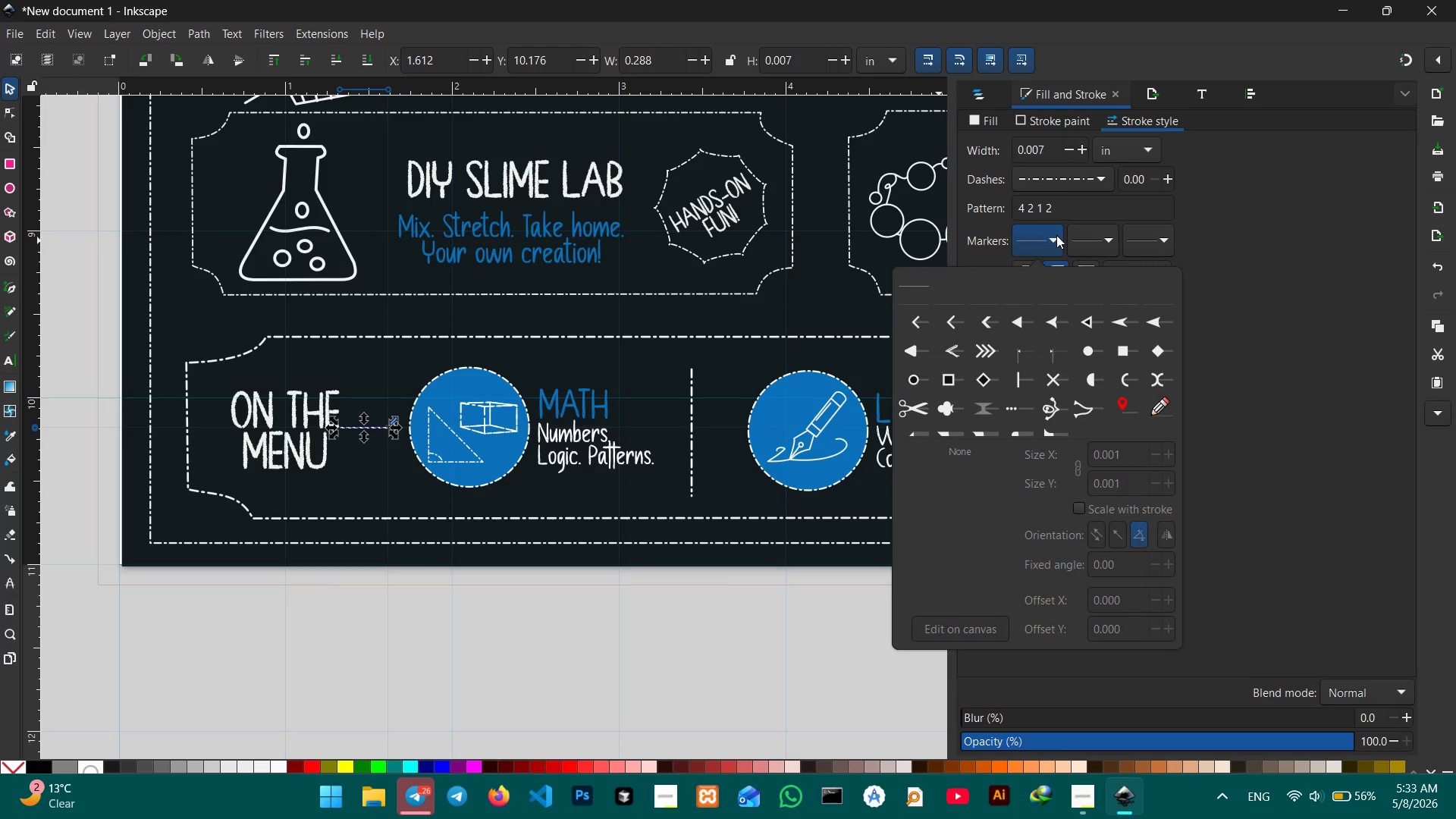 
mouse_move([1050, 251])
 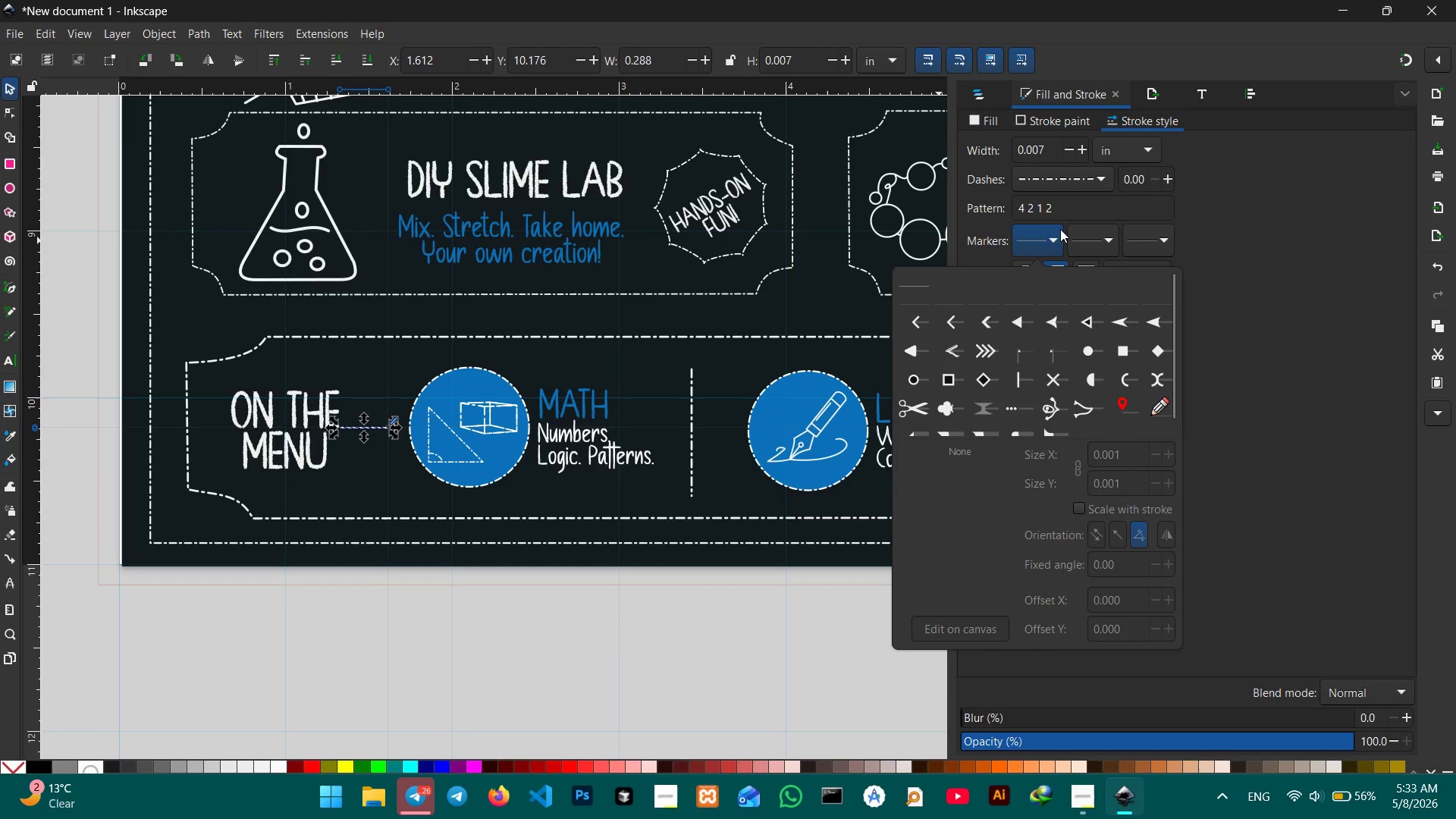 
left_click([1059, 237])
 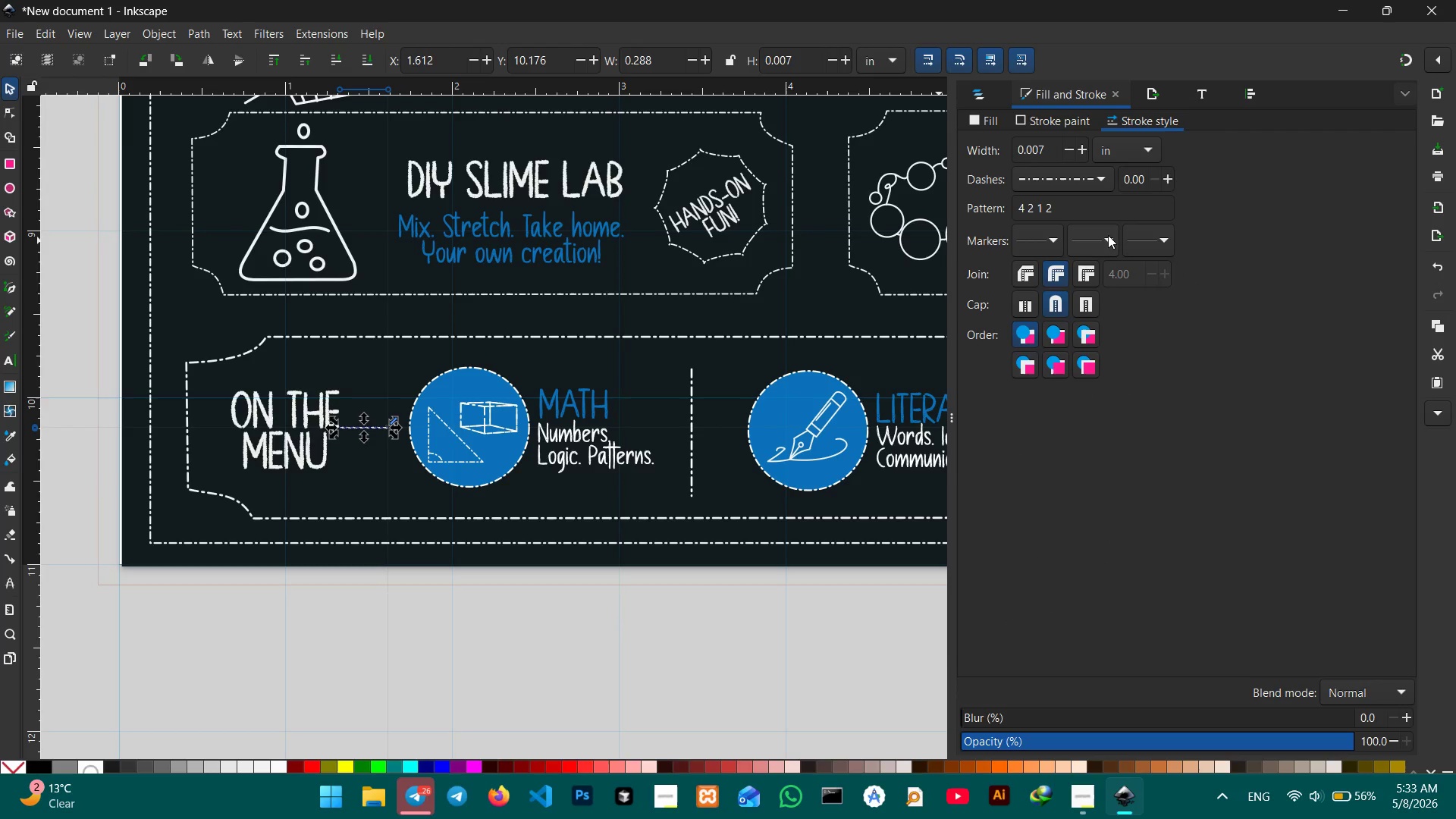 
left_click([1108, 235])
 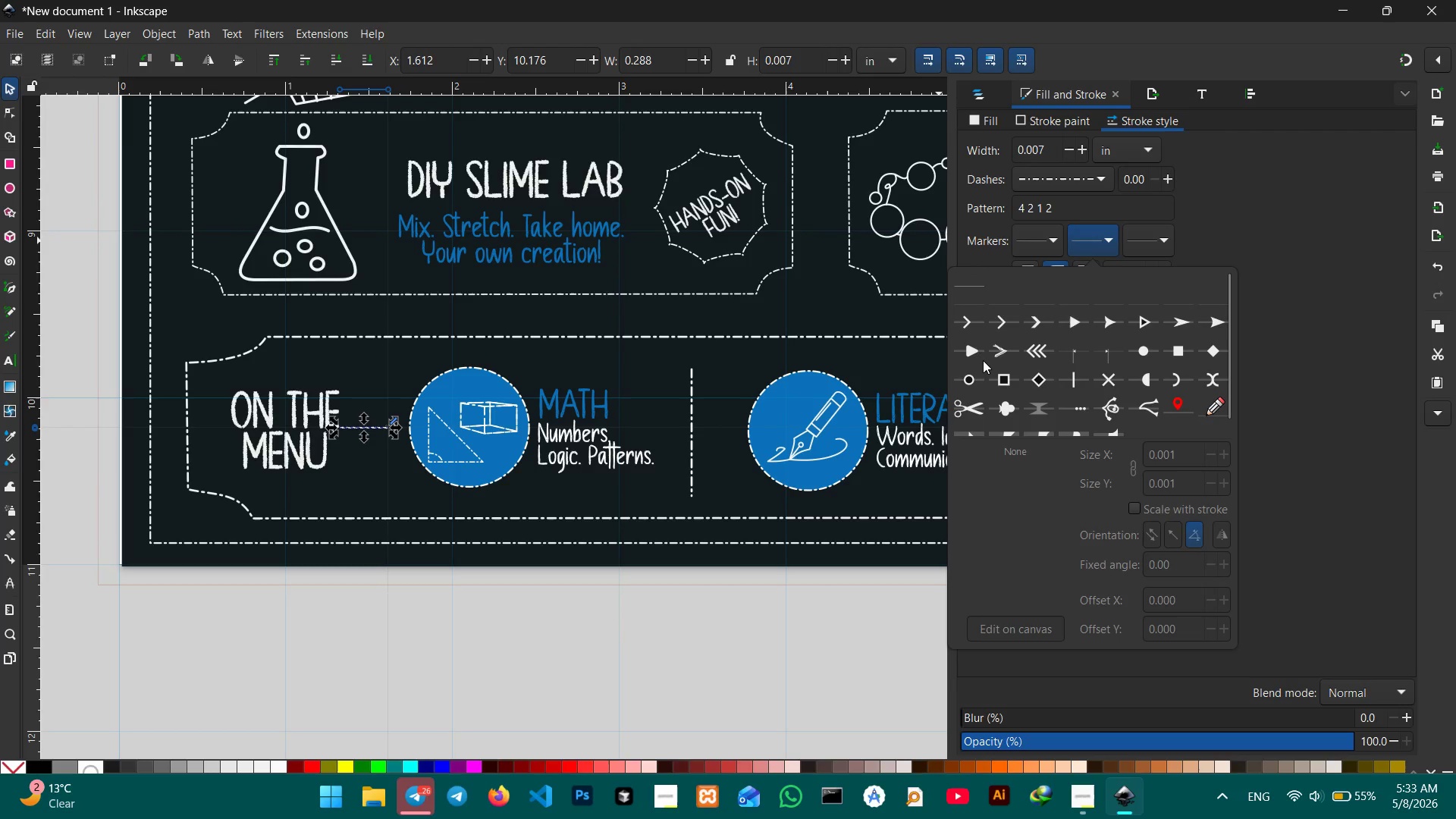 
left_click([965, 350])
 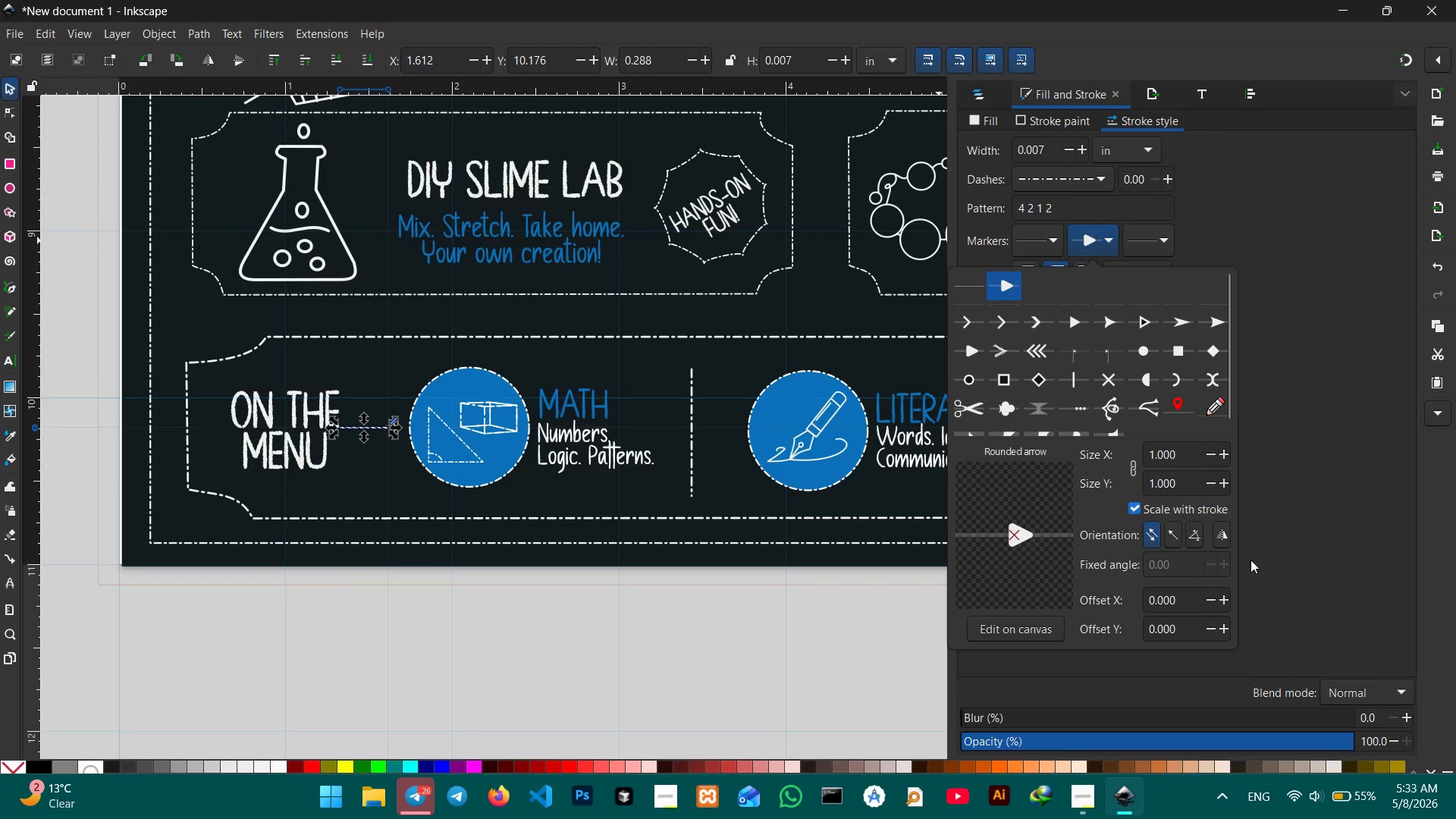 
wait(8.05)
 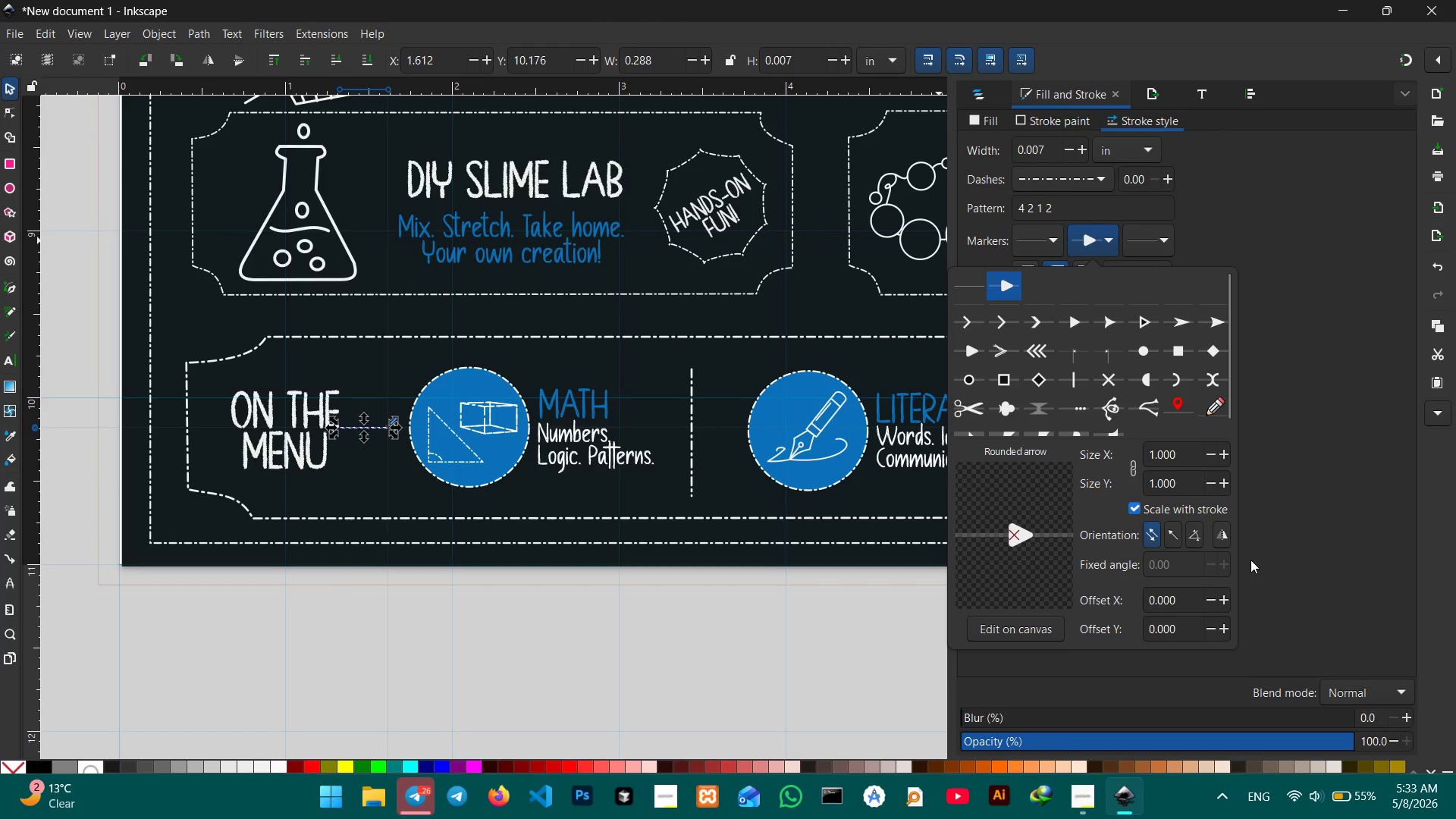 
left_click([1015, 621])
 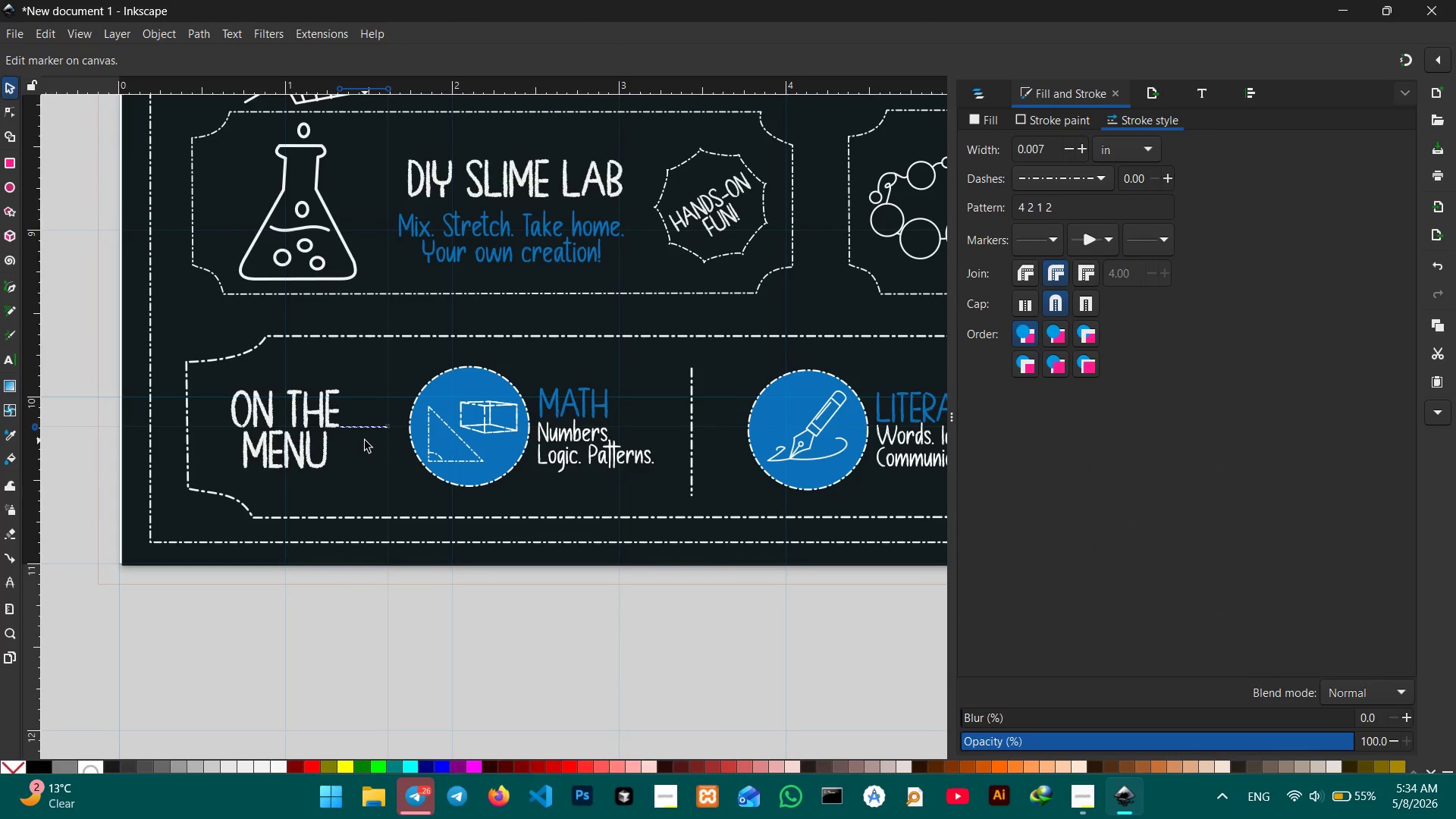 
key(Control+ControlLeft)
 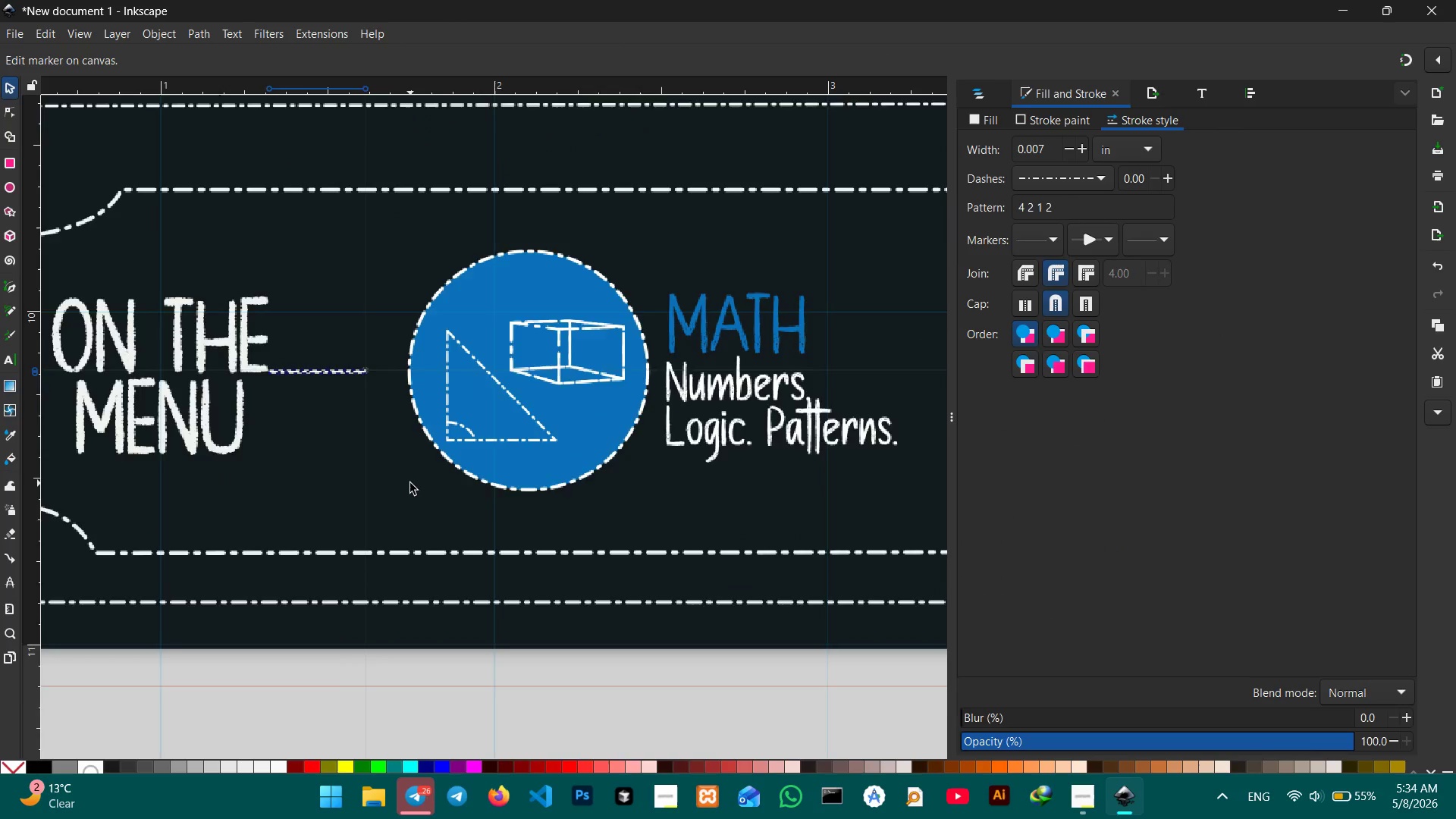 
scroll: coordinate [410, 483], scroll_direction: up, amount: 3.0
 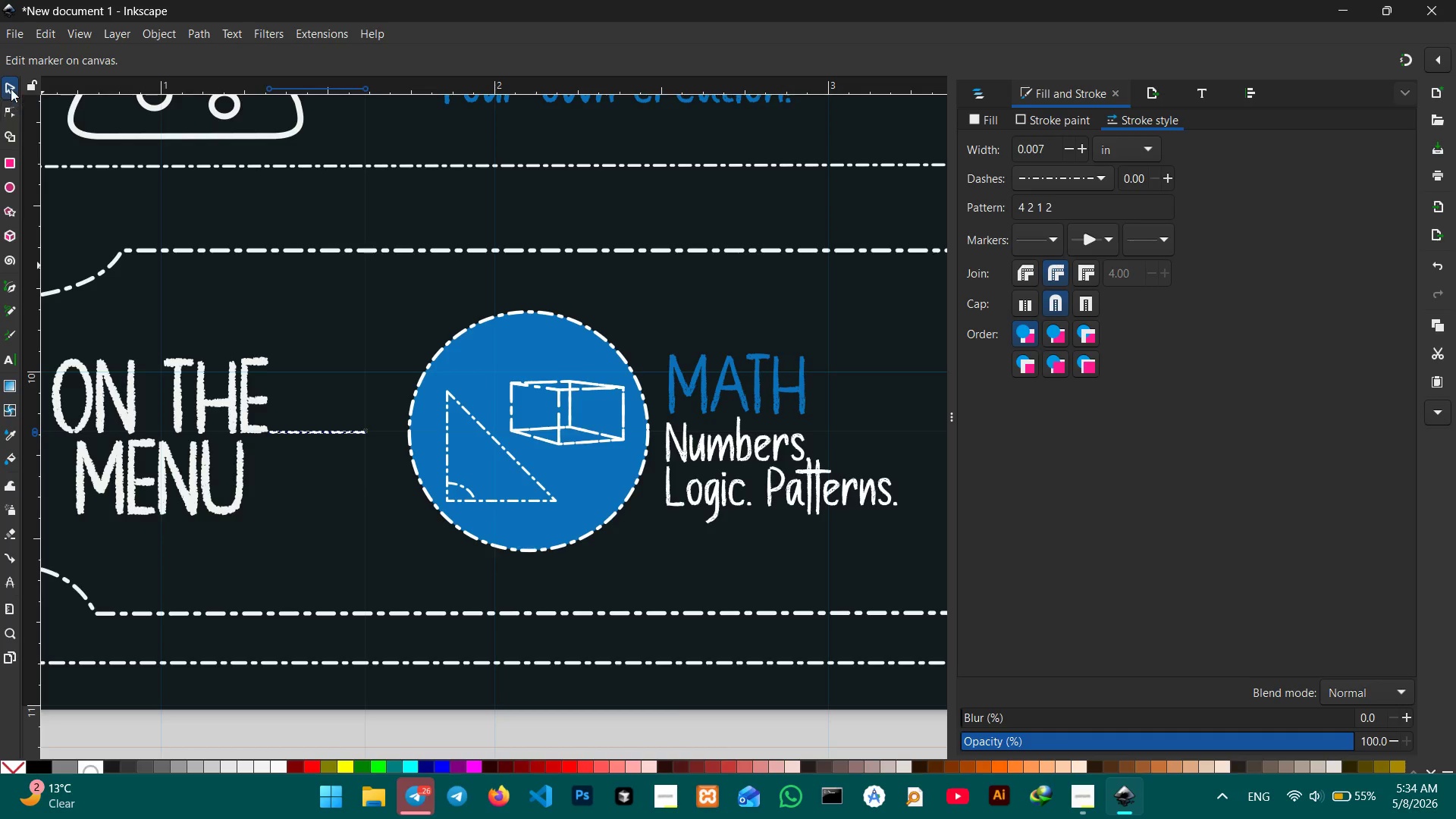 
double_click([261, 394])
 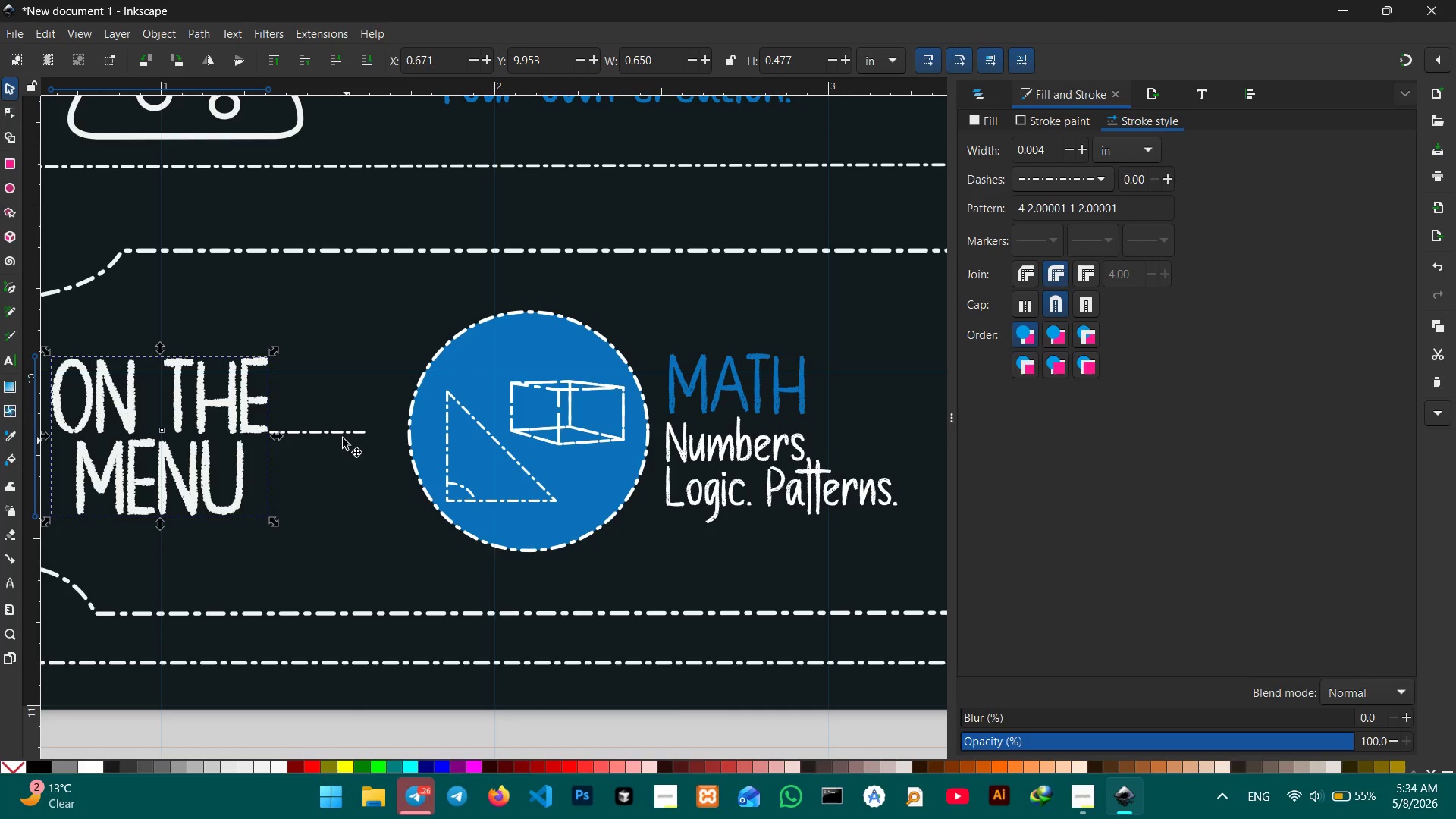 
left_click([336, 434])
 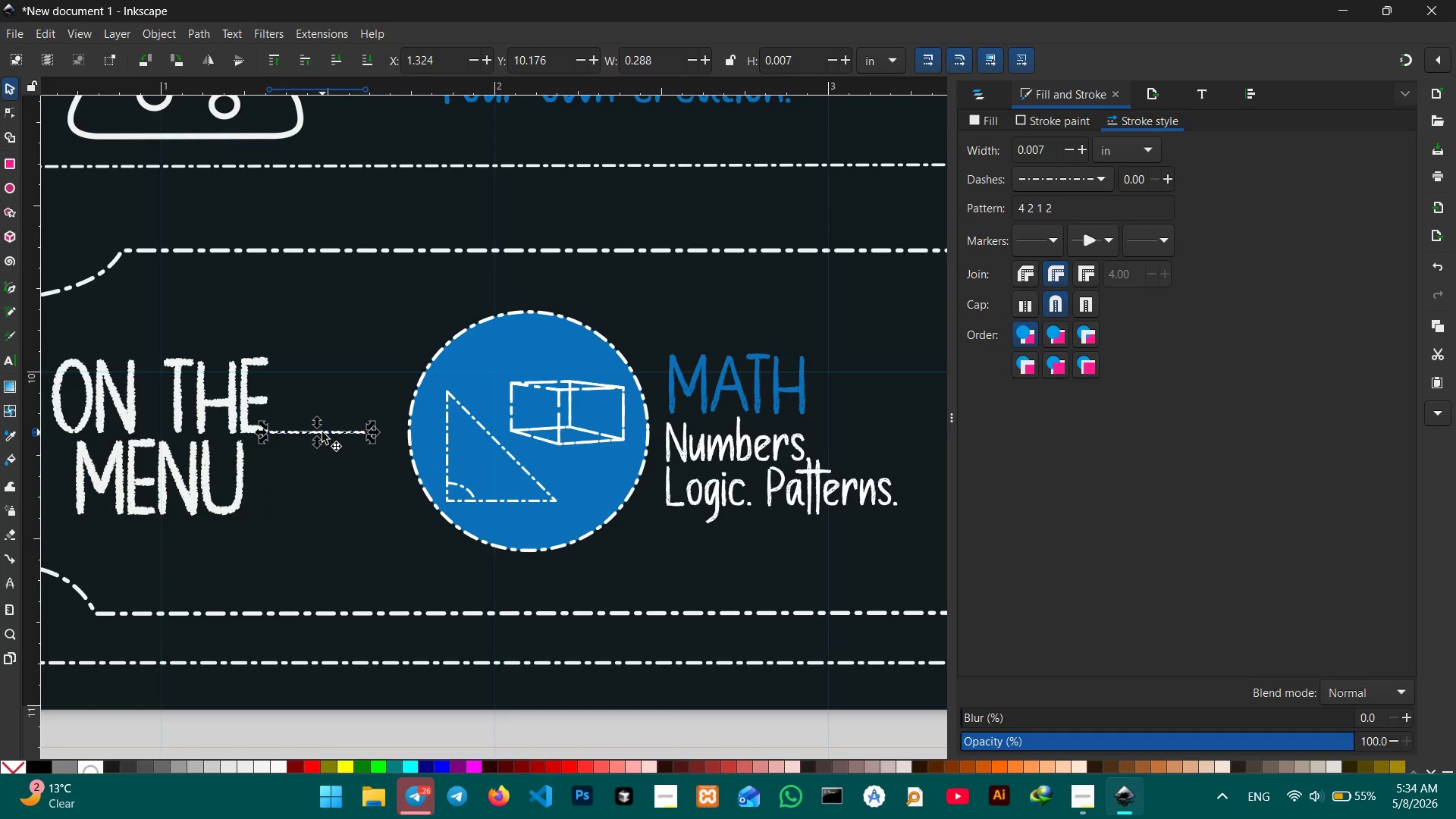 
left_click_drag(start_coordinate=[322, 432], to_coordinate=[342, 431])
 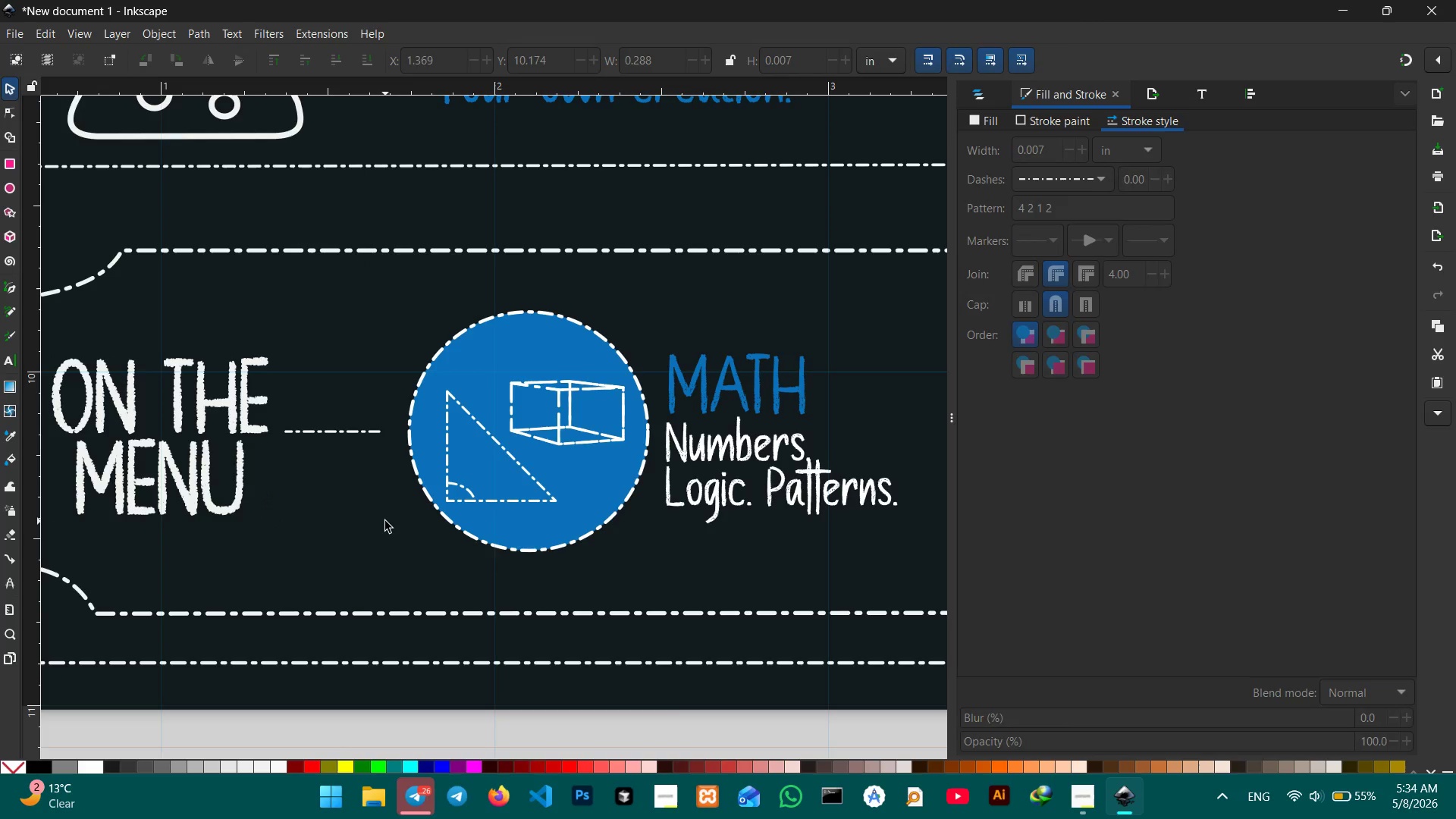 
key(Control+ControlLeft)
 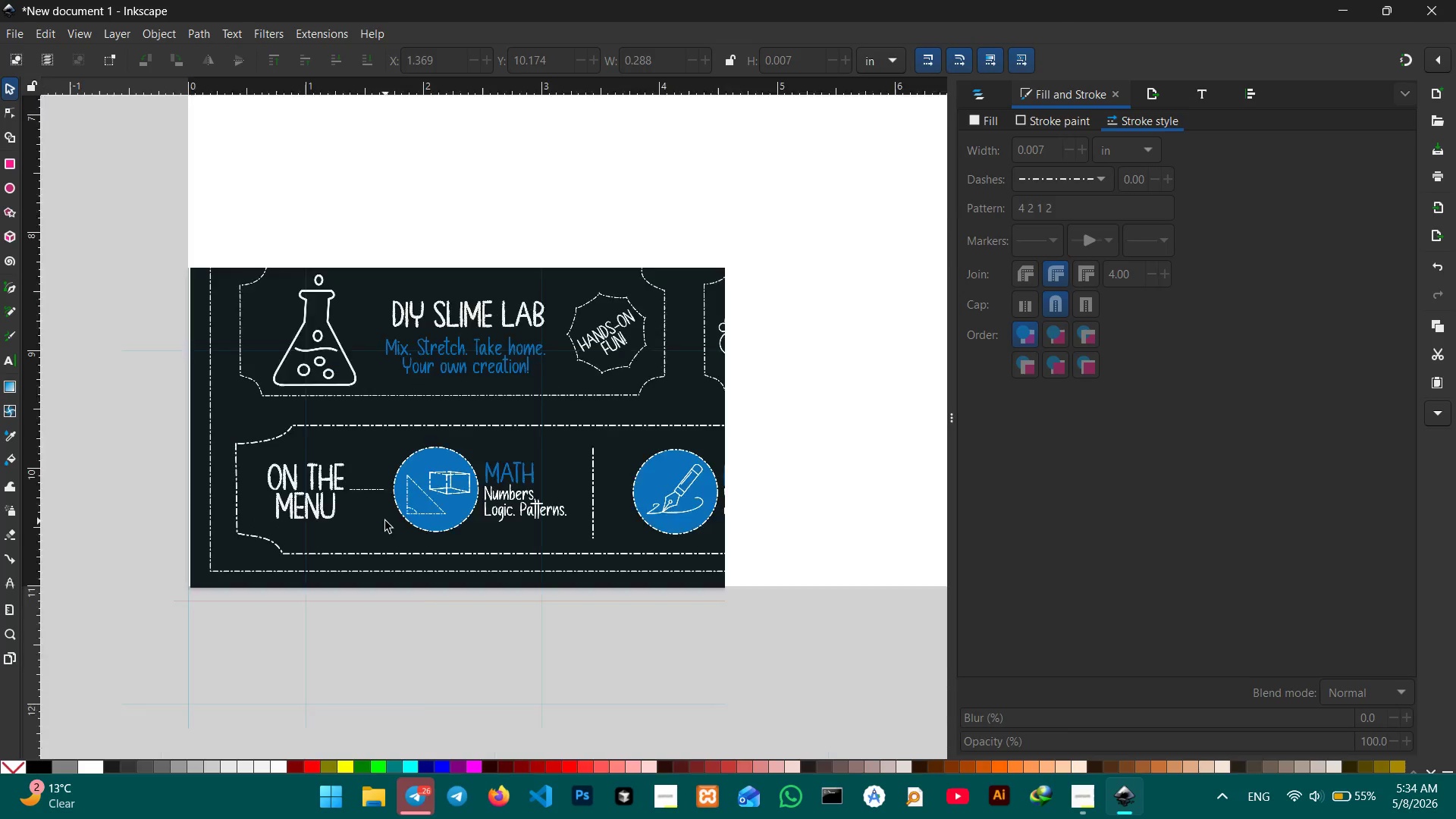 
scroll: coordinate [385, 521], scroll_direction: down, amount: 2.0
 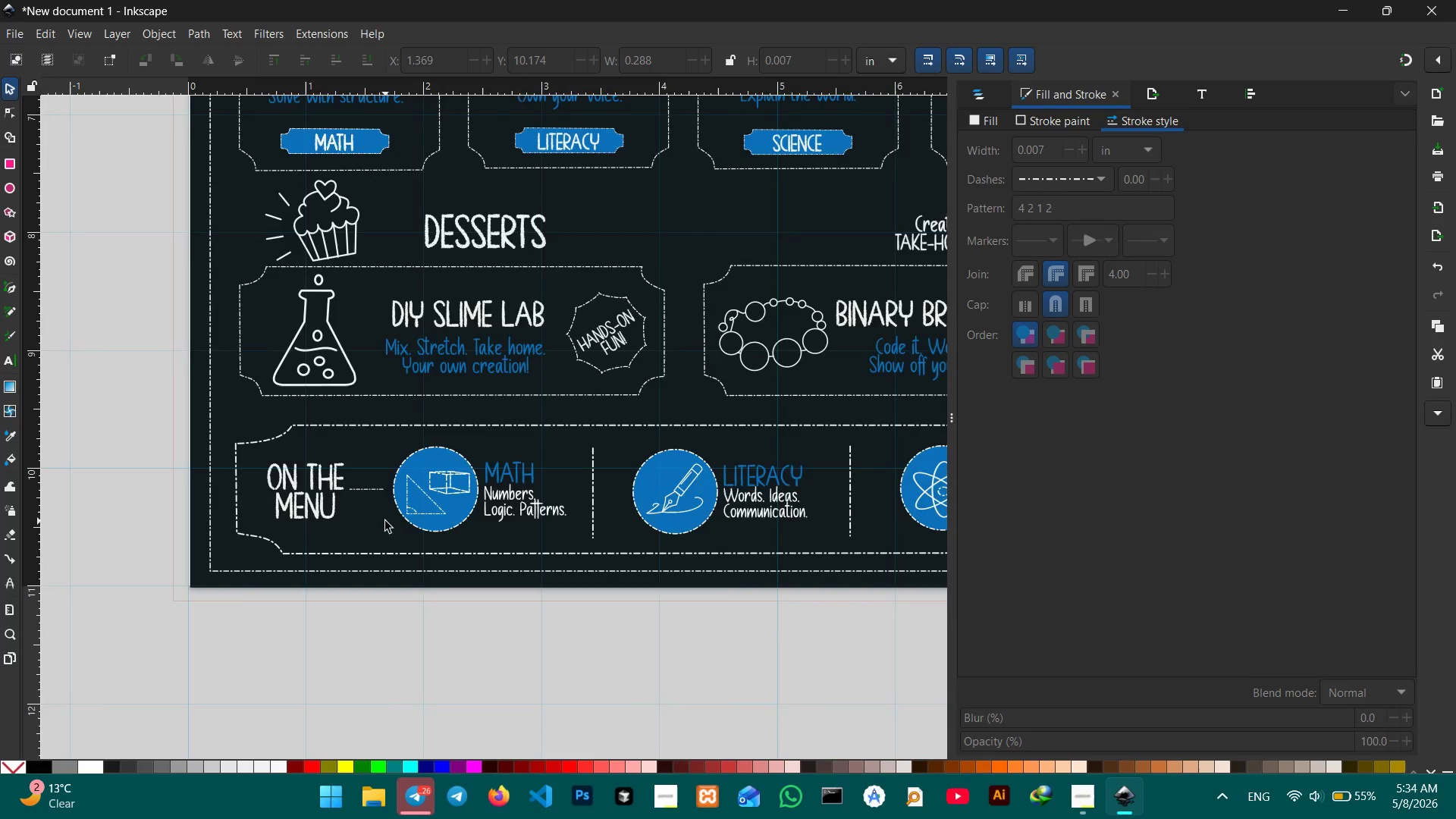 
key(Control+ControlLeft)
 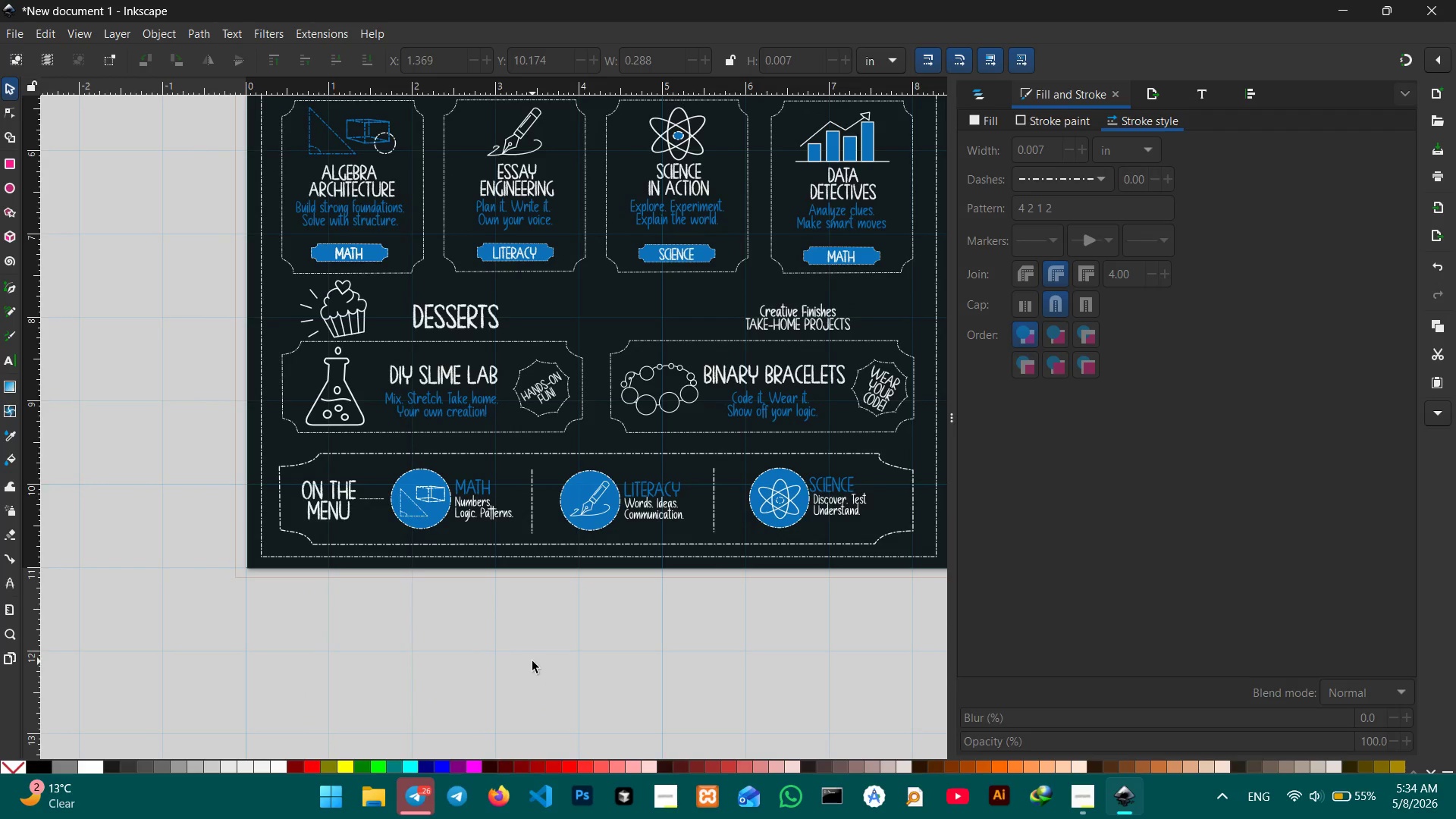 
hold_key(key=ControlLeft, duration=0.69)
scroll: coordinate [532, 661], scroll_direction: down, amount: 1.0
 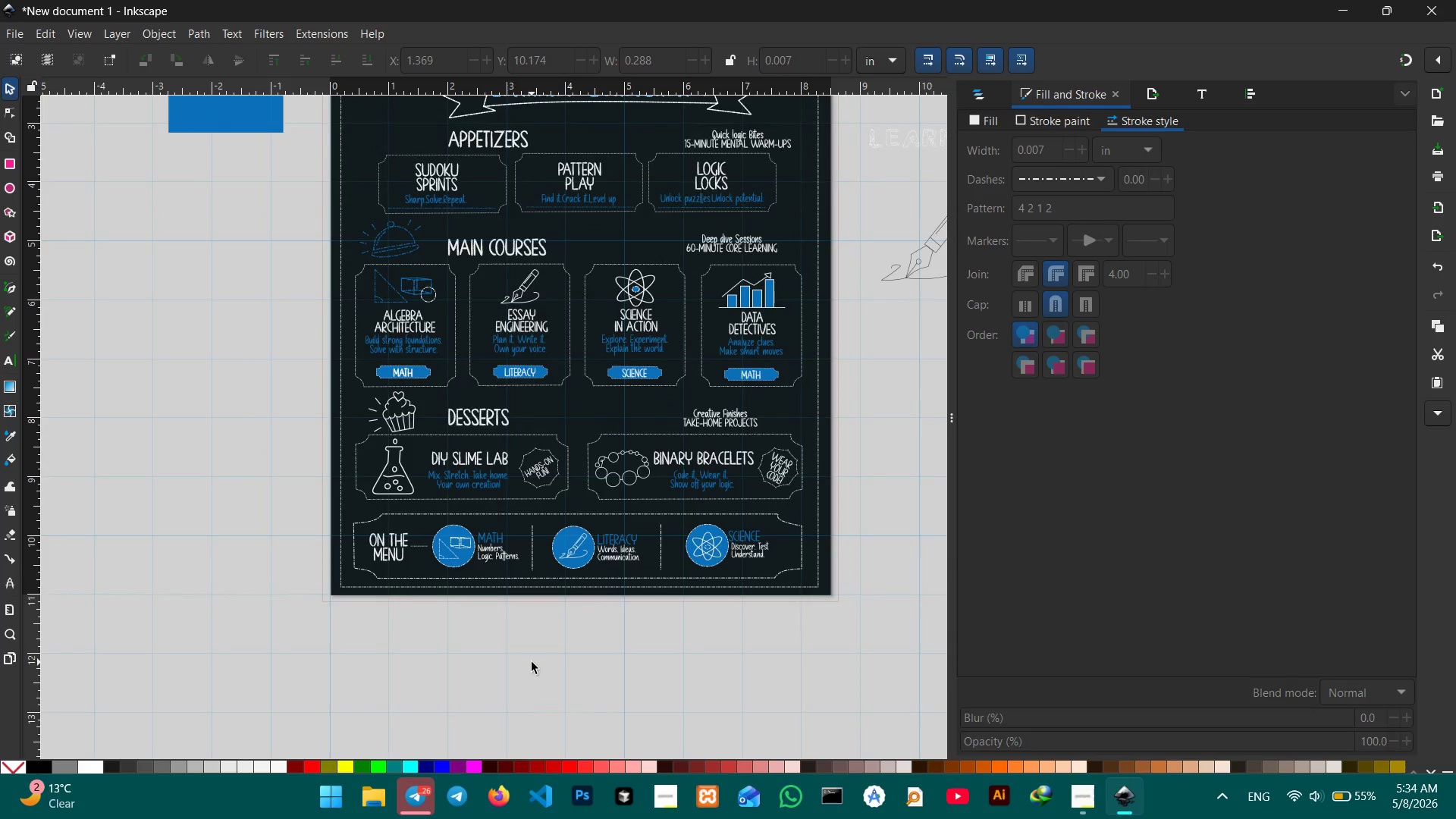 
wait(14.97)
 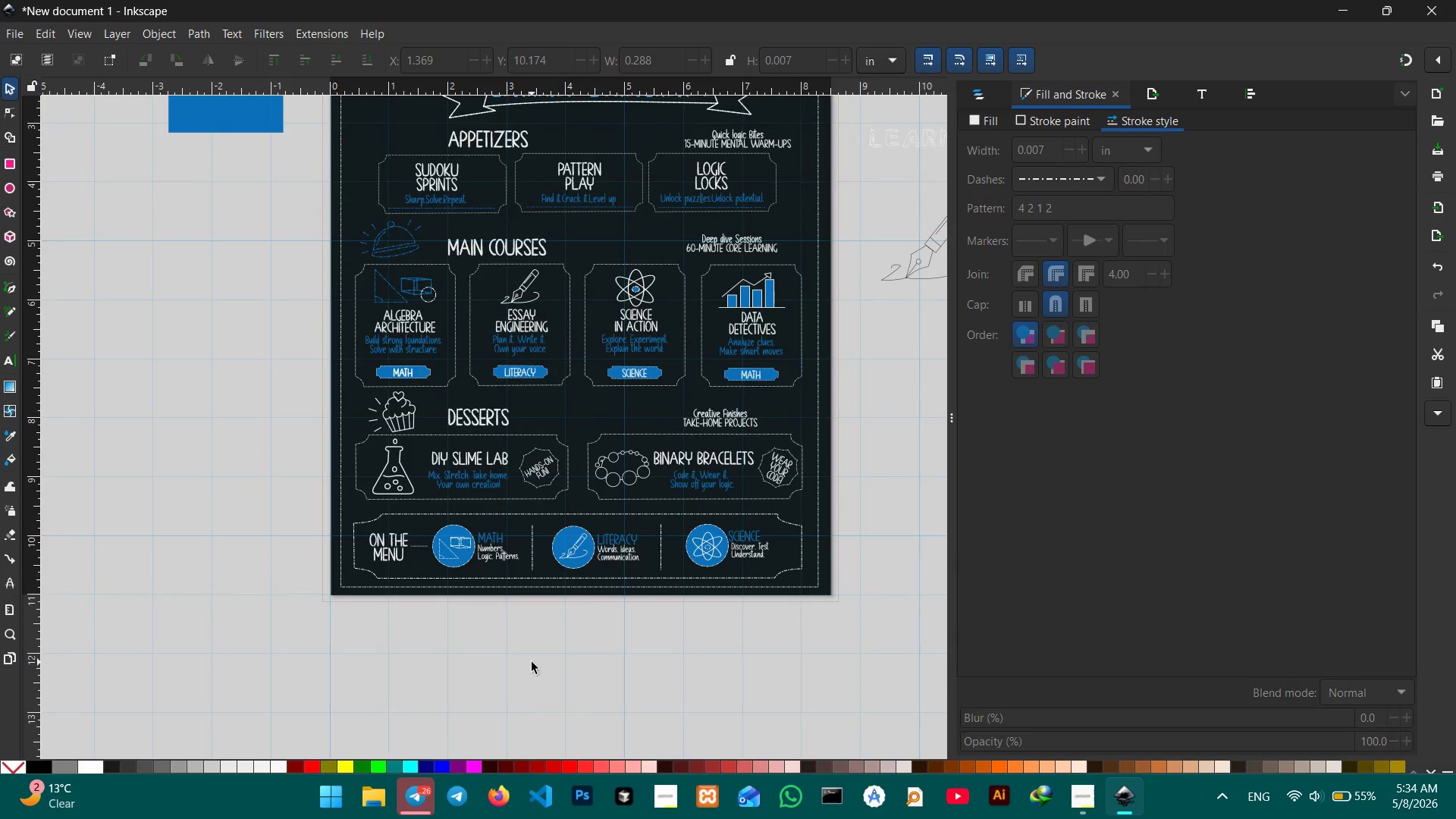 
left_click([1091, 791])